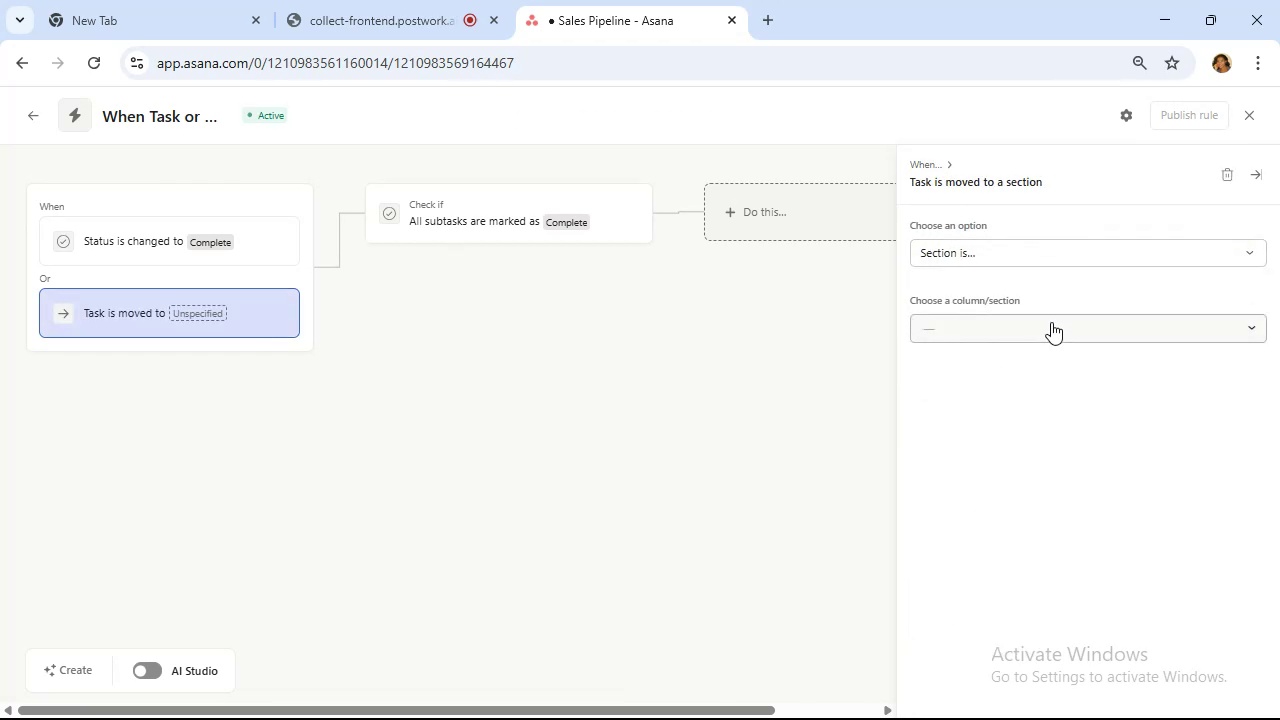 
left_click([1051, 322])
 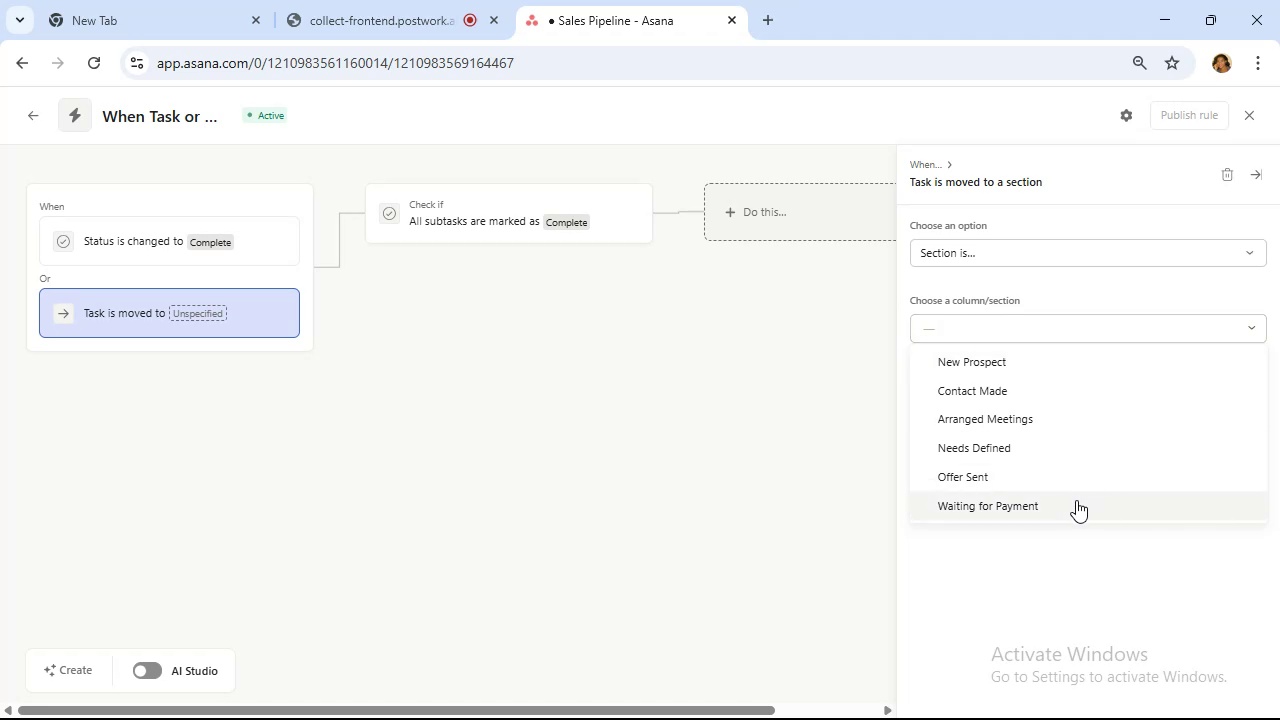 
left_click([1076, 501])
 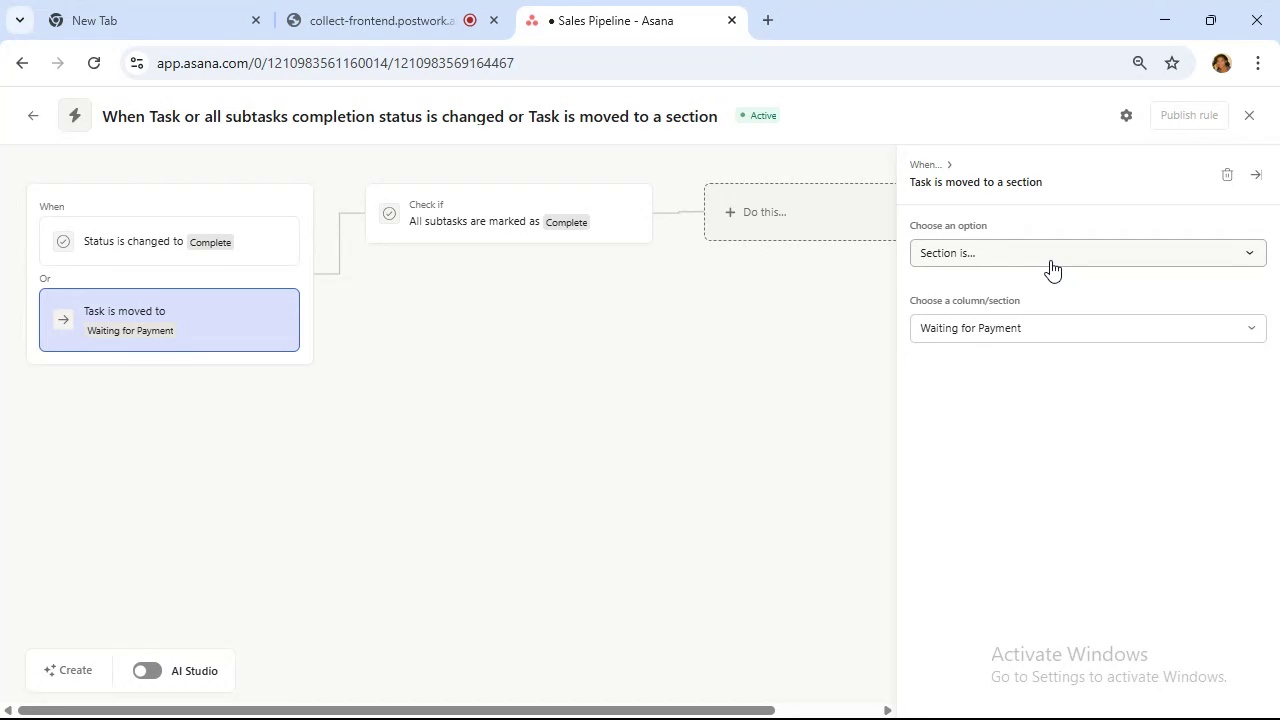 
wait(13.01)
 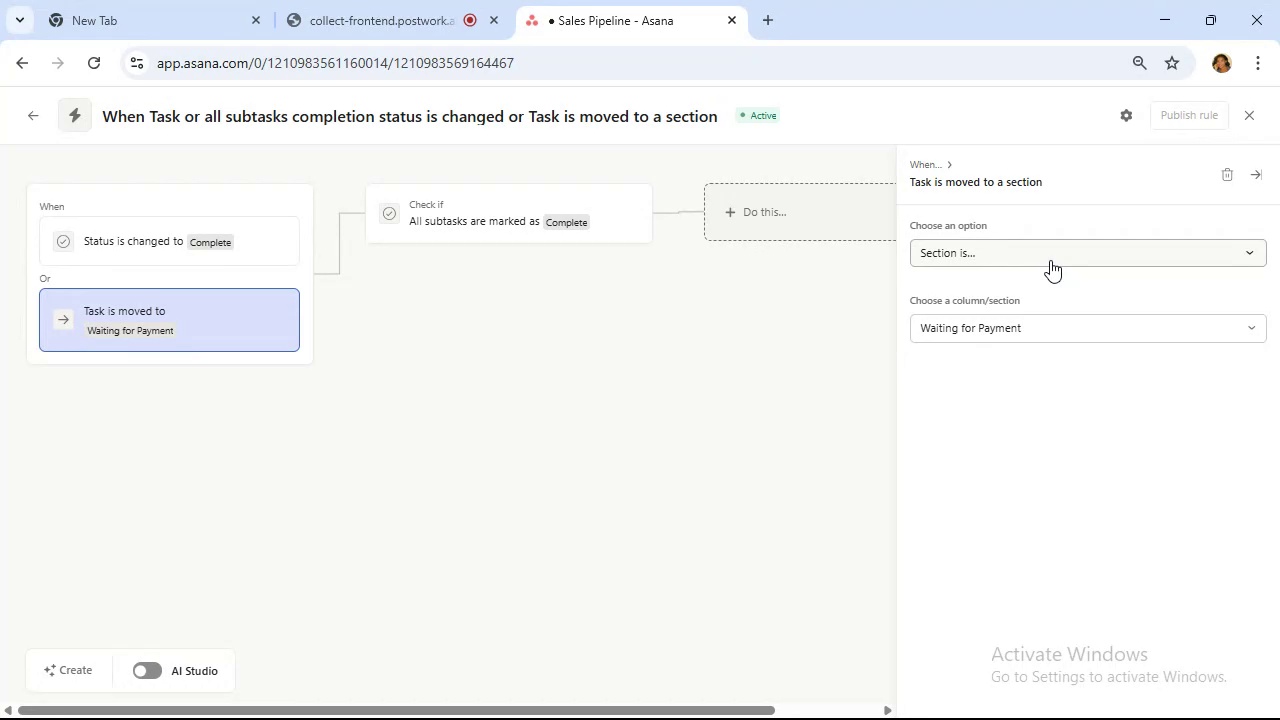 
left_click([1060, 258])
 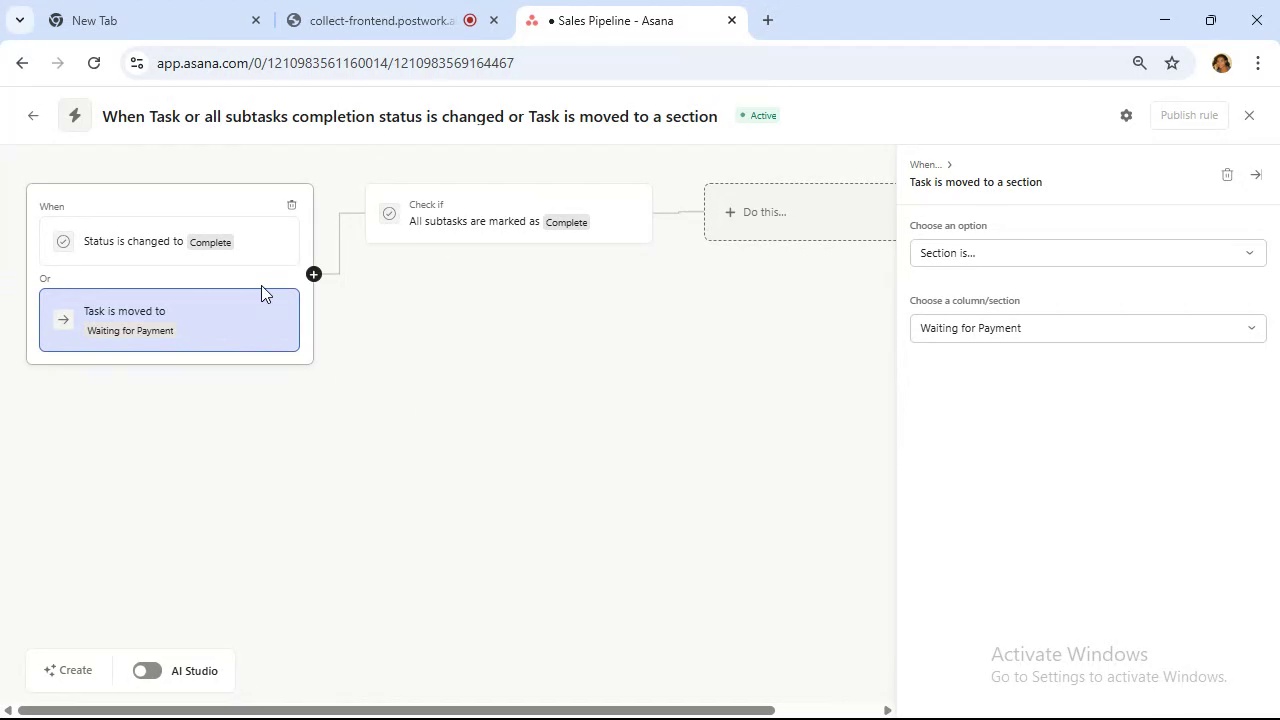 
wait(6.34)
 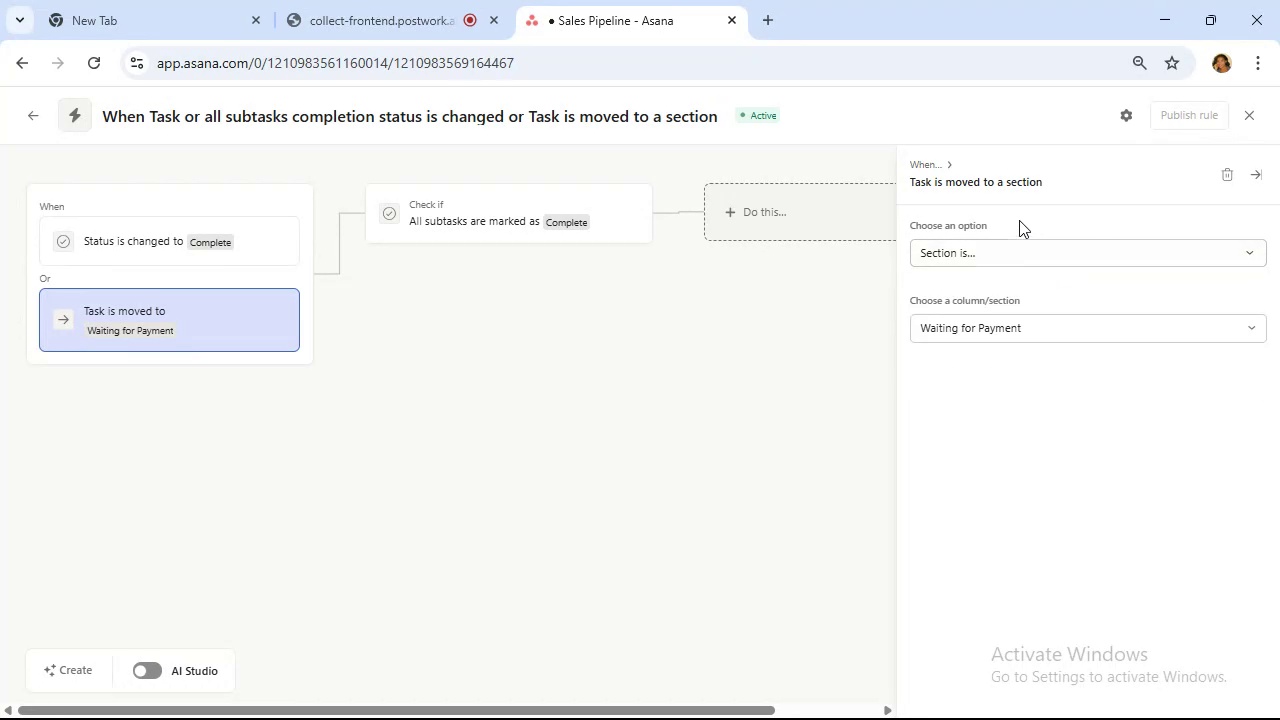 
left_click([236, 278])
 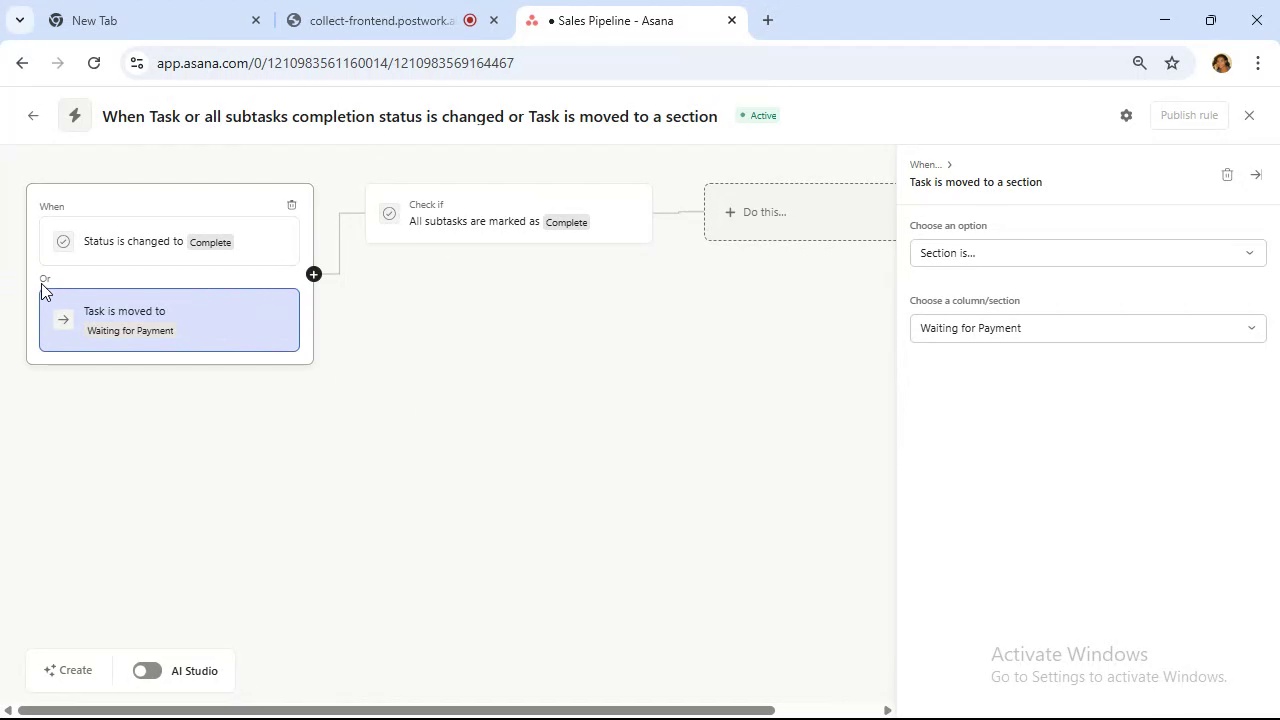 
left_click([41, 282])
 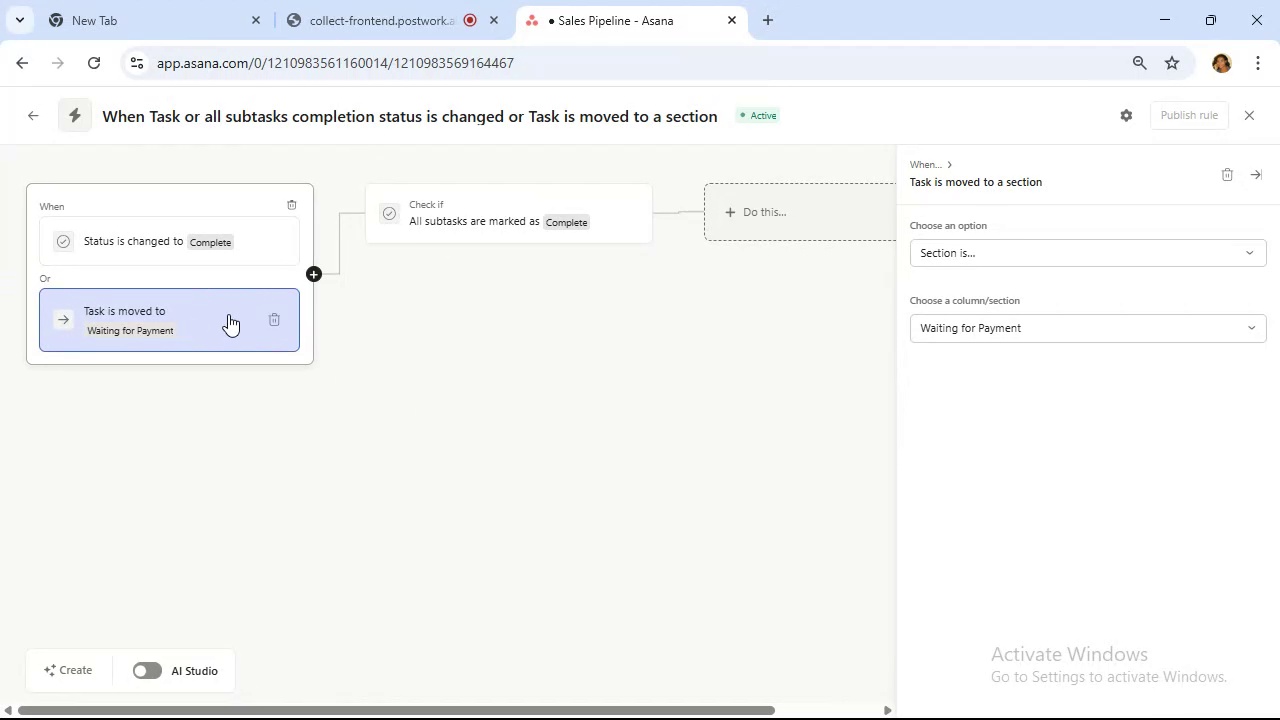 
left_click([236, 315])
 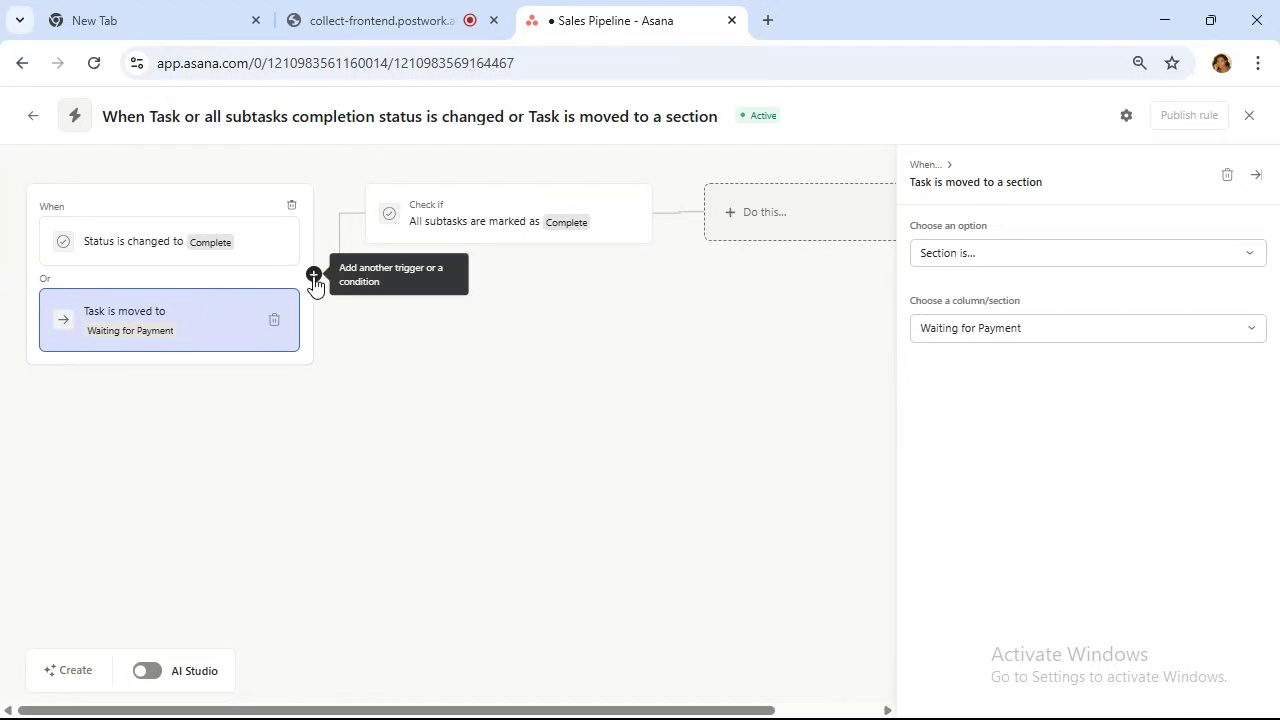 
left_click([313, 275])
 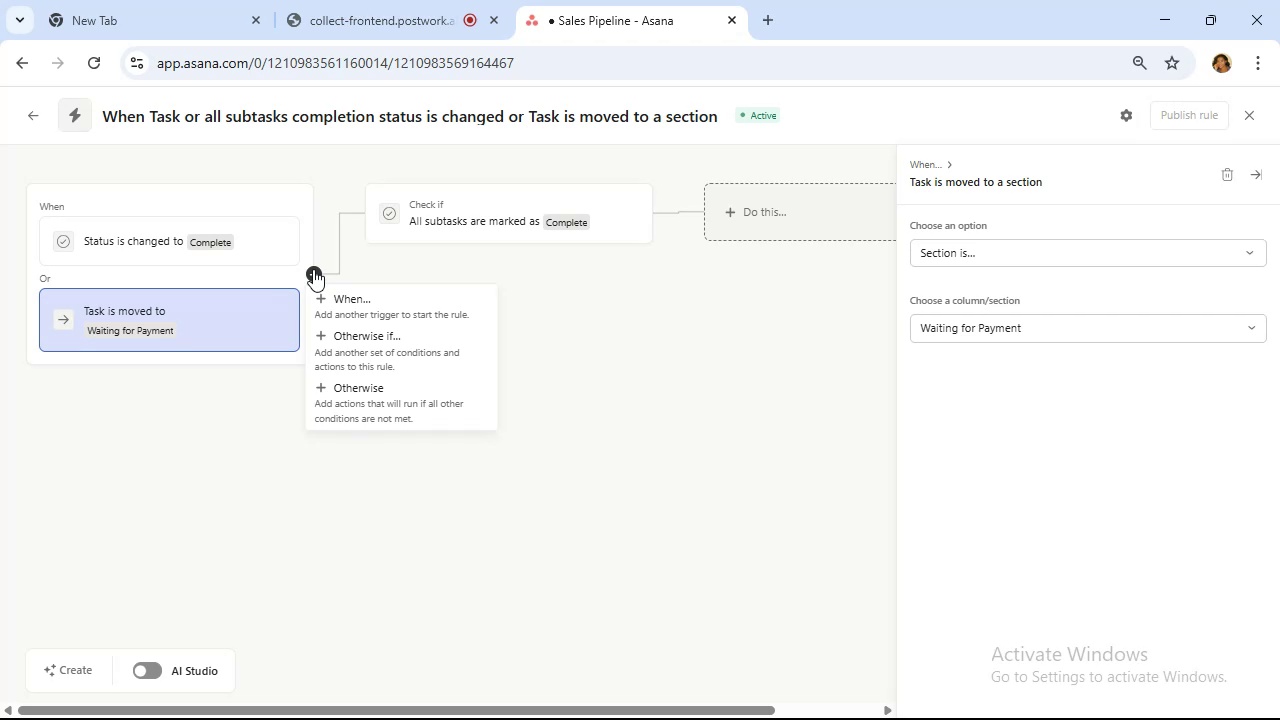 
wait(18.62)
 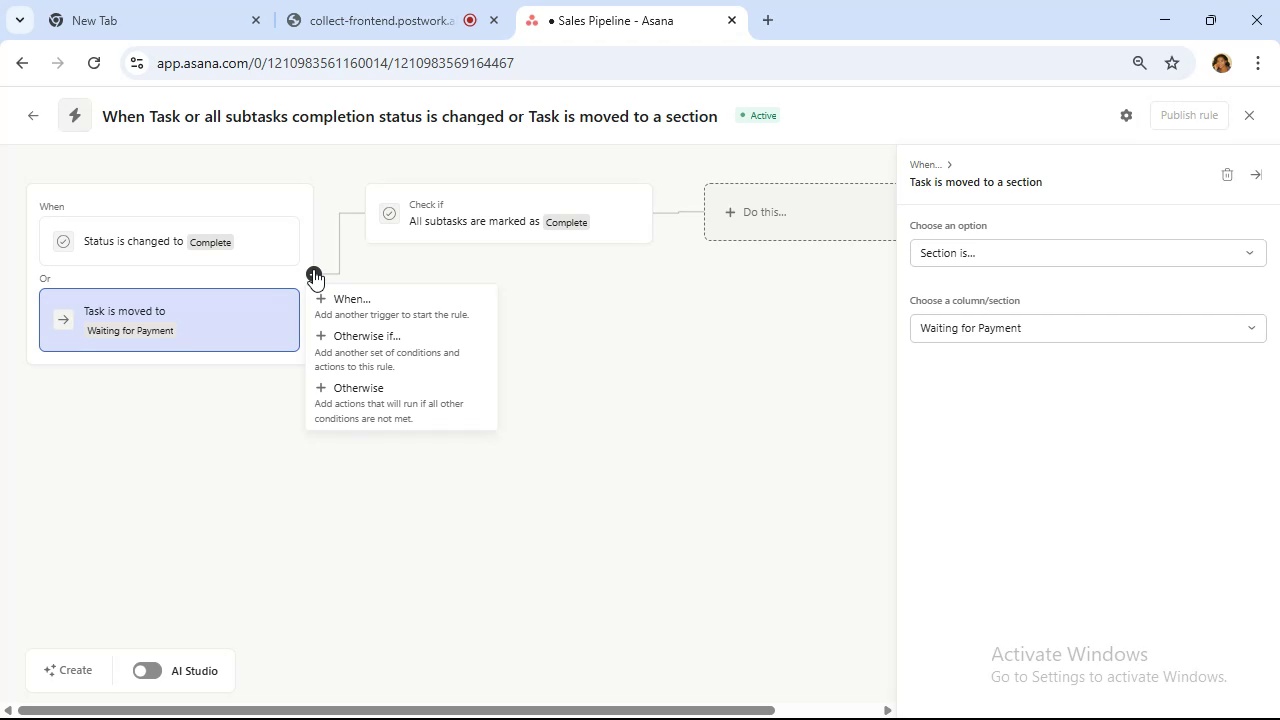 
left_click([340, 358])
 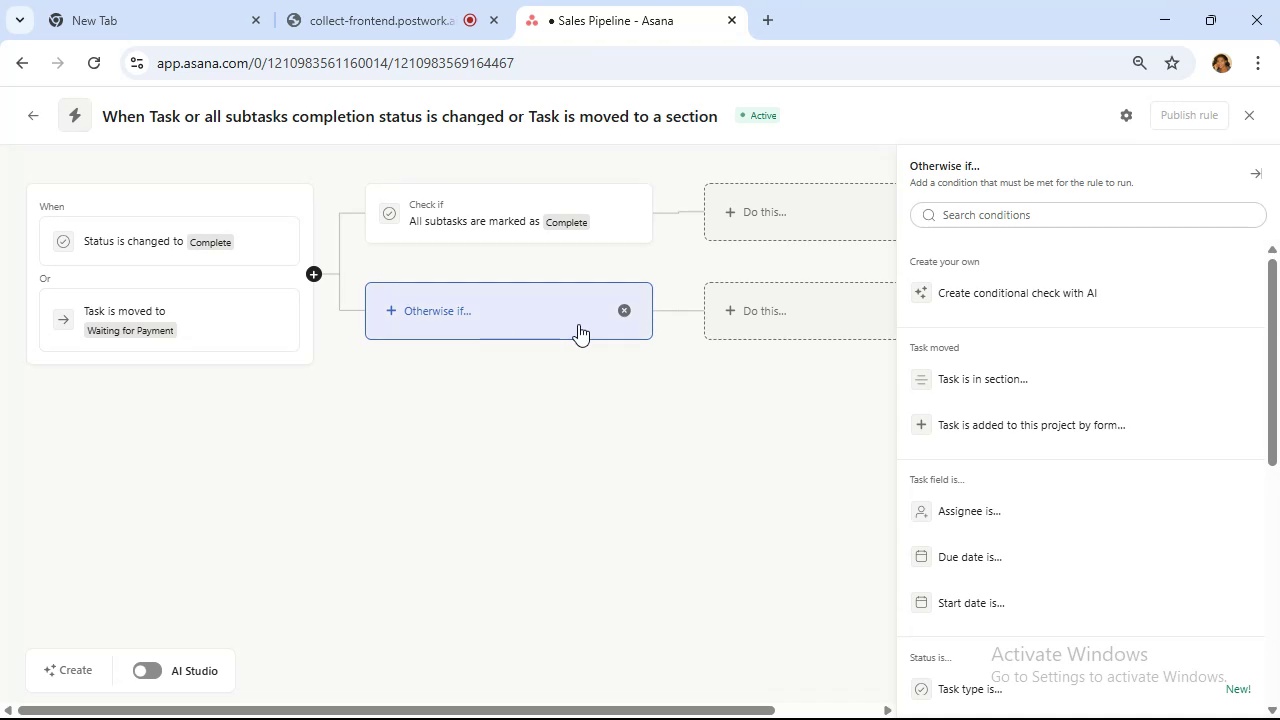 
left_click([623, 312])
 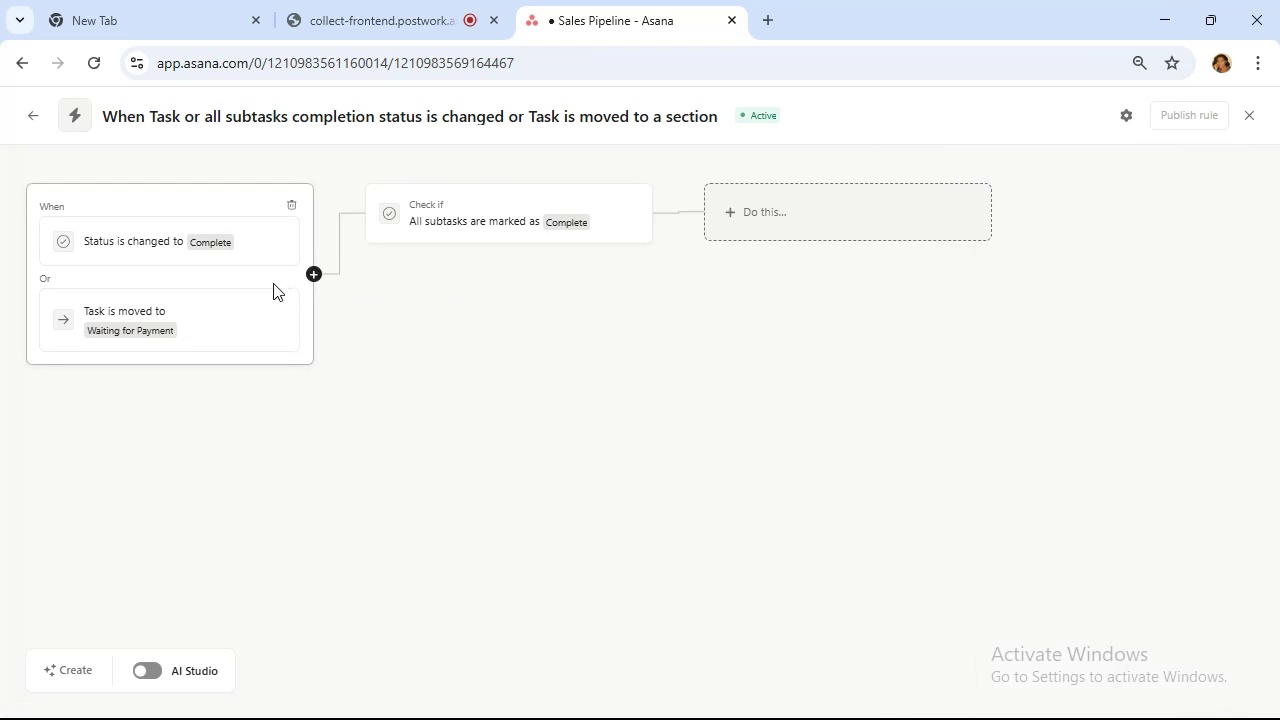 
mouse_move([287, 275])
 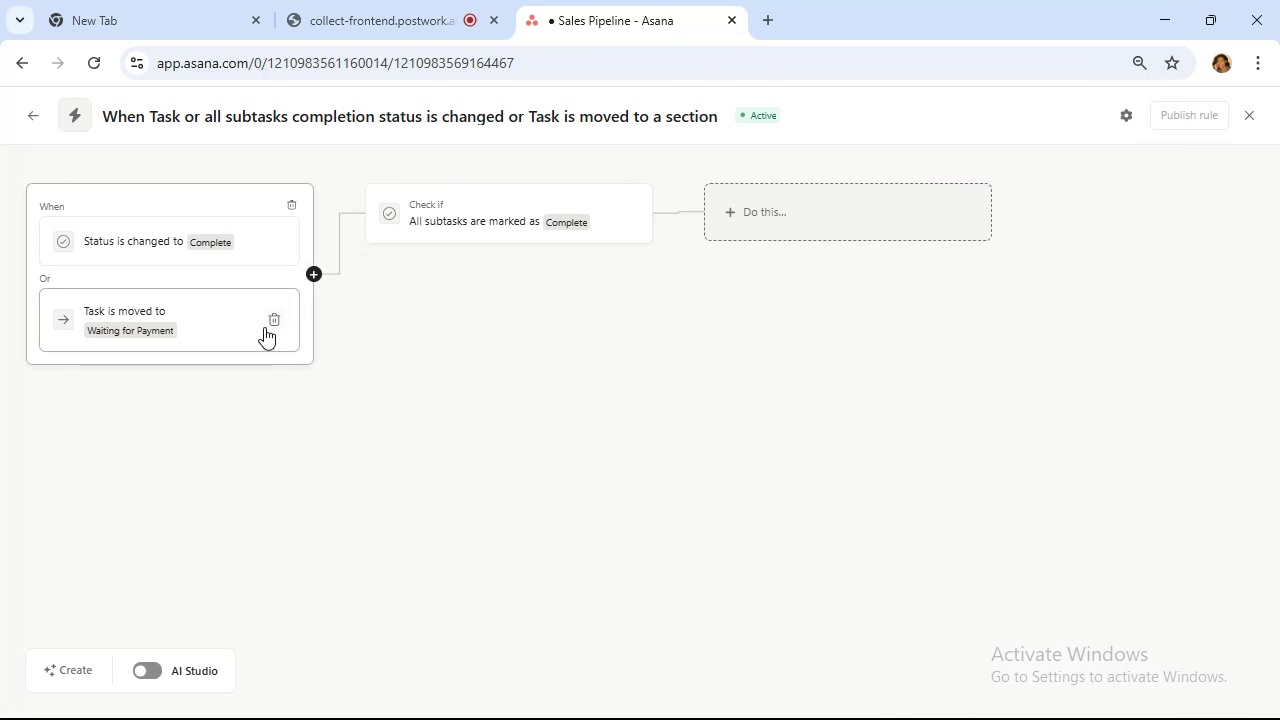 
left_click([273, 319])
 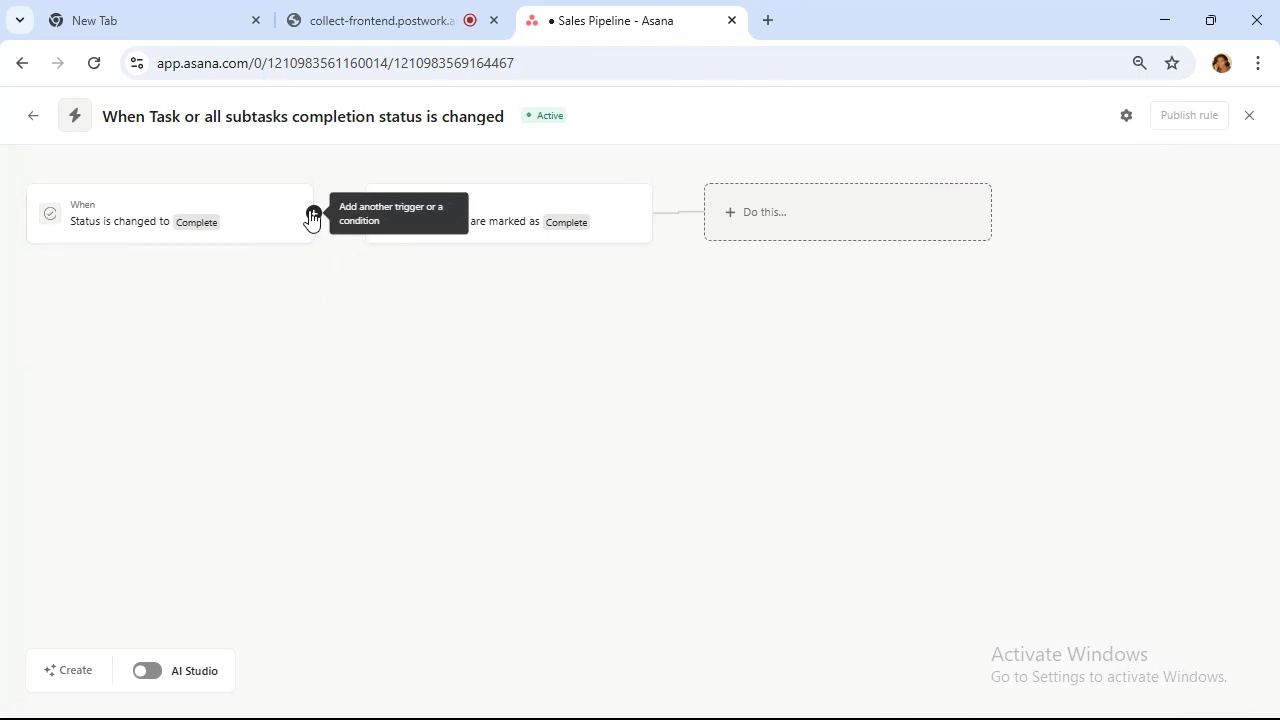 
left_click([310, 208])
 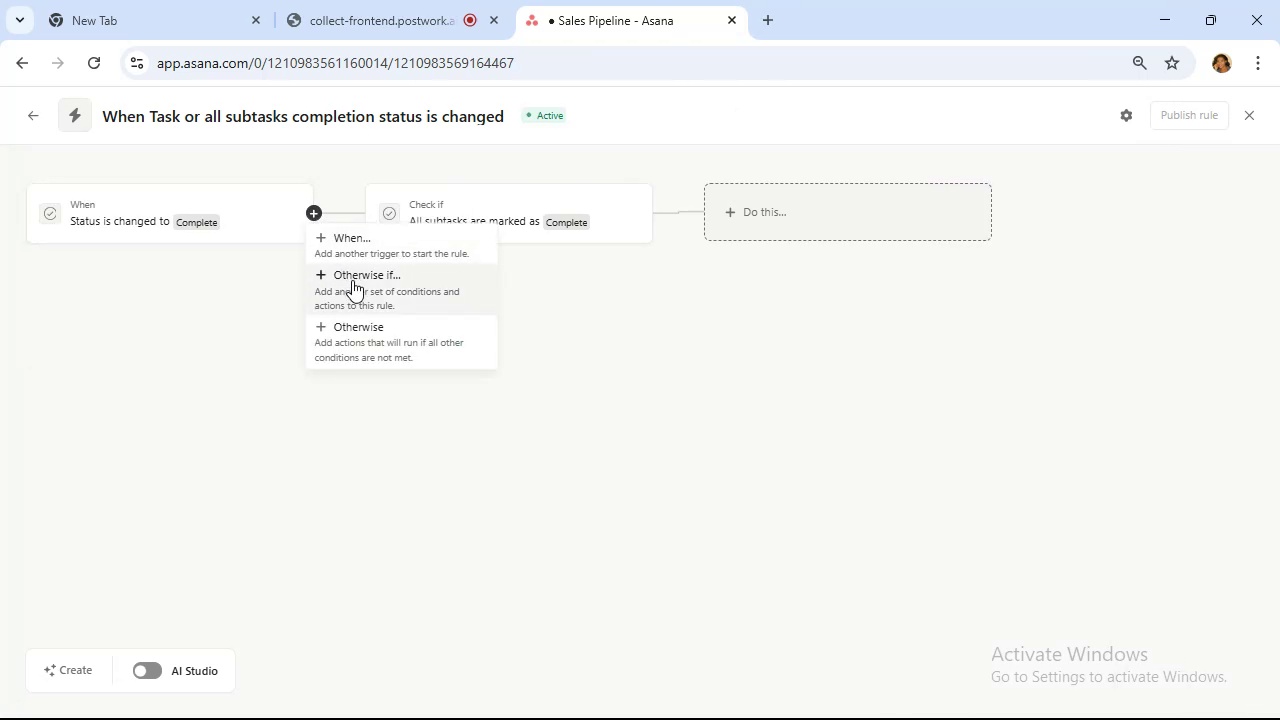 
left_click([352, 281])
 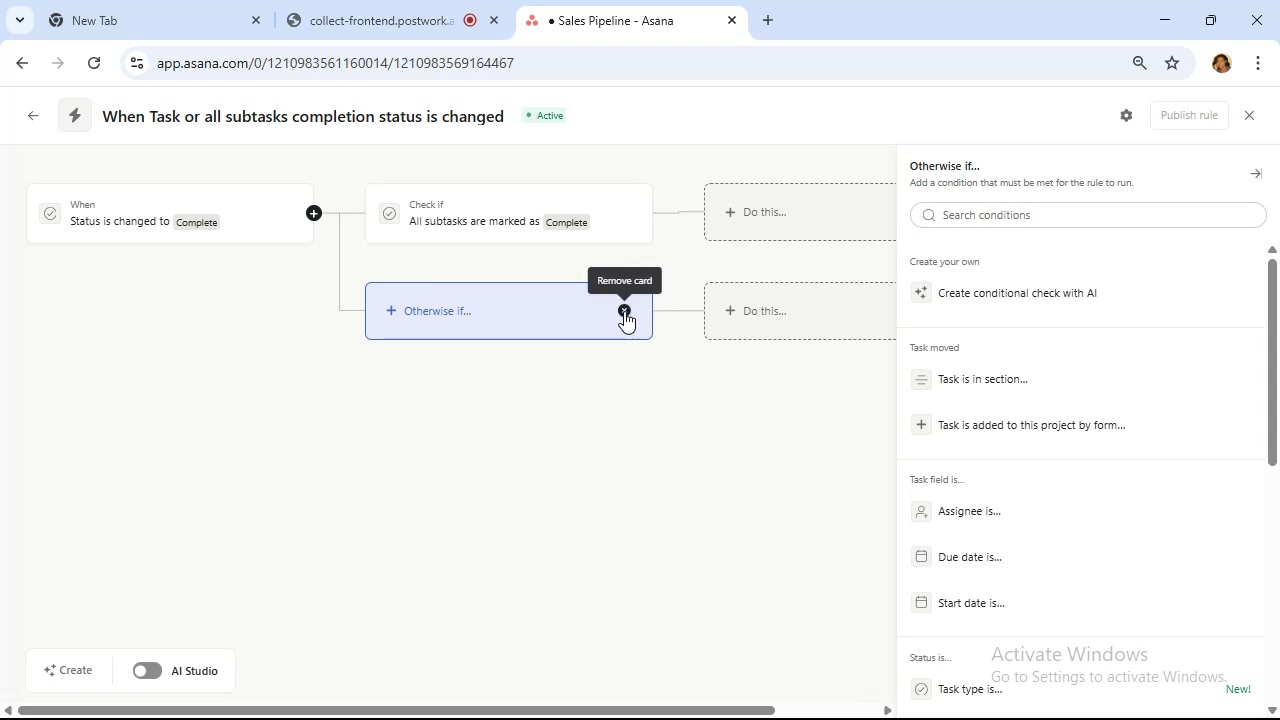 
left_click([625, 311])
 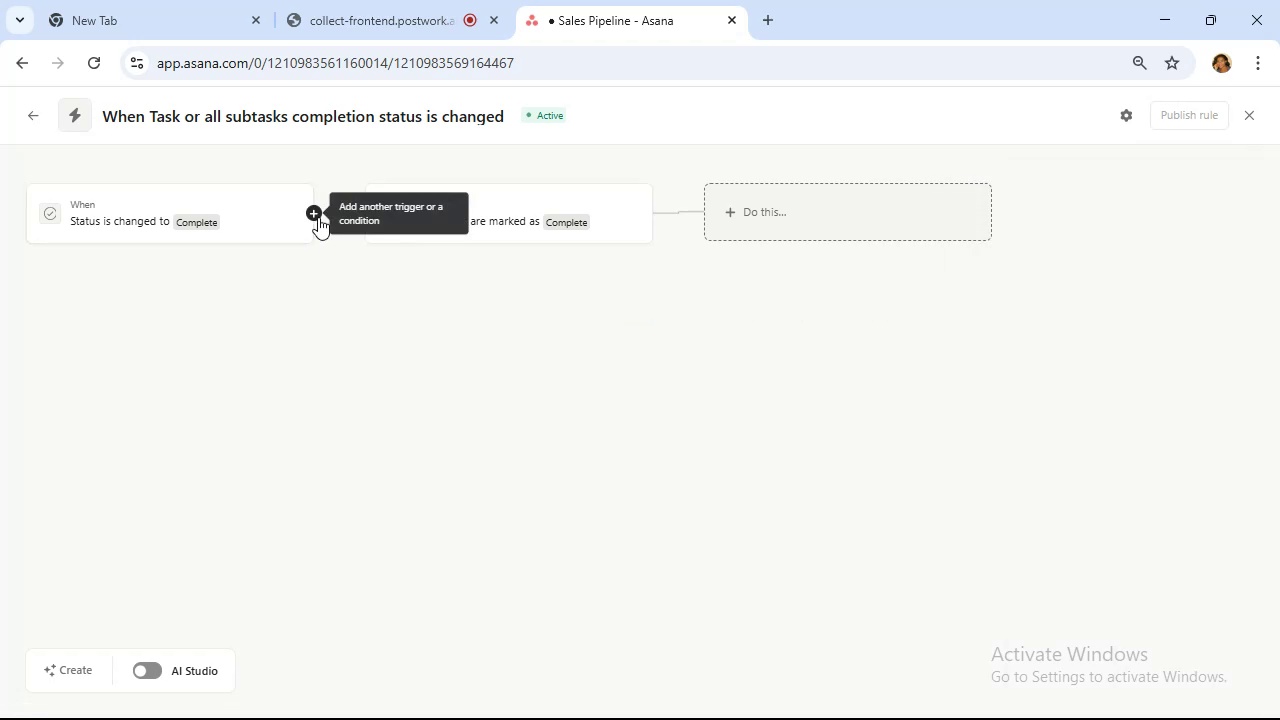 
left_click([318, 215])
 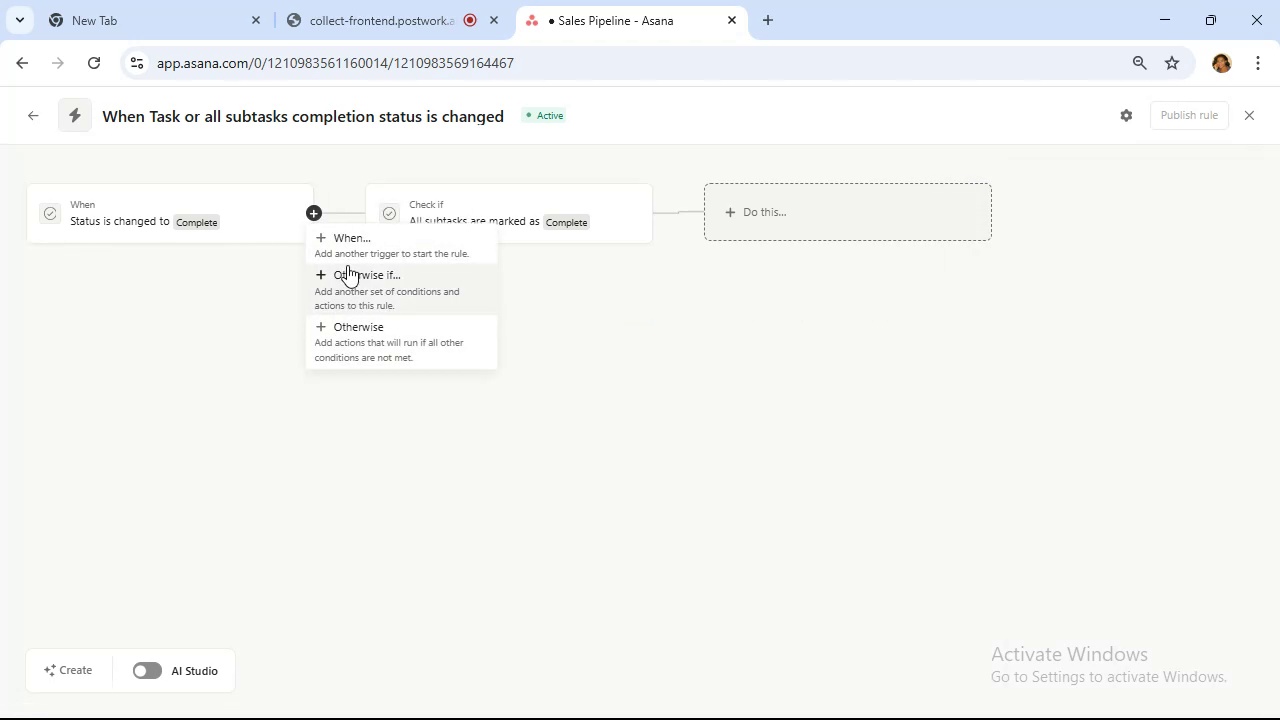 
left_click([348, 252])
 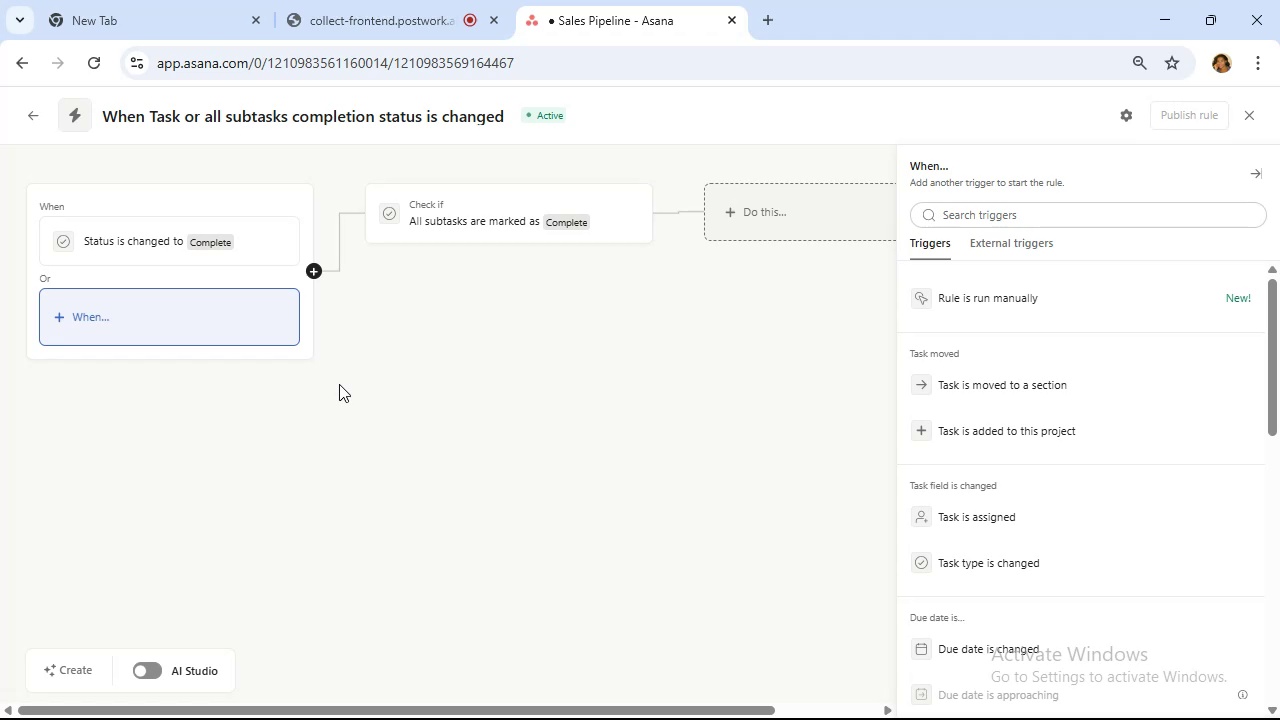 
wait(10.8)
 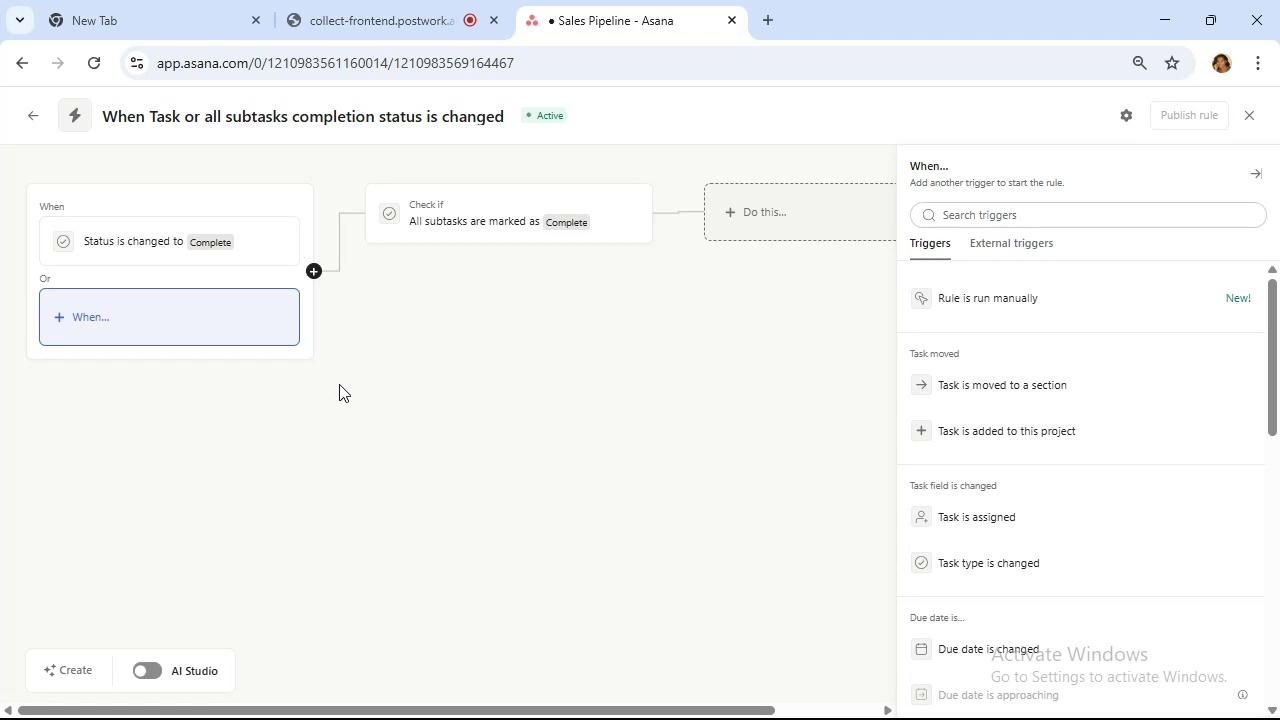 
scroll: coordinate [1096, 477], scroll_direction: down, amount: 5.0
 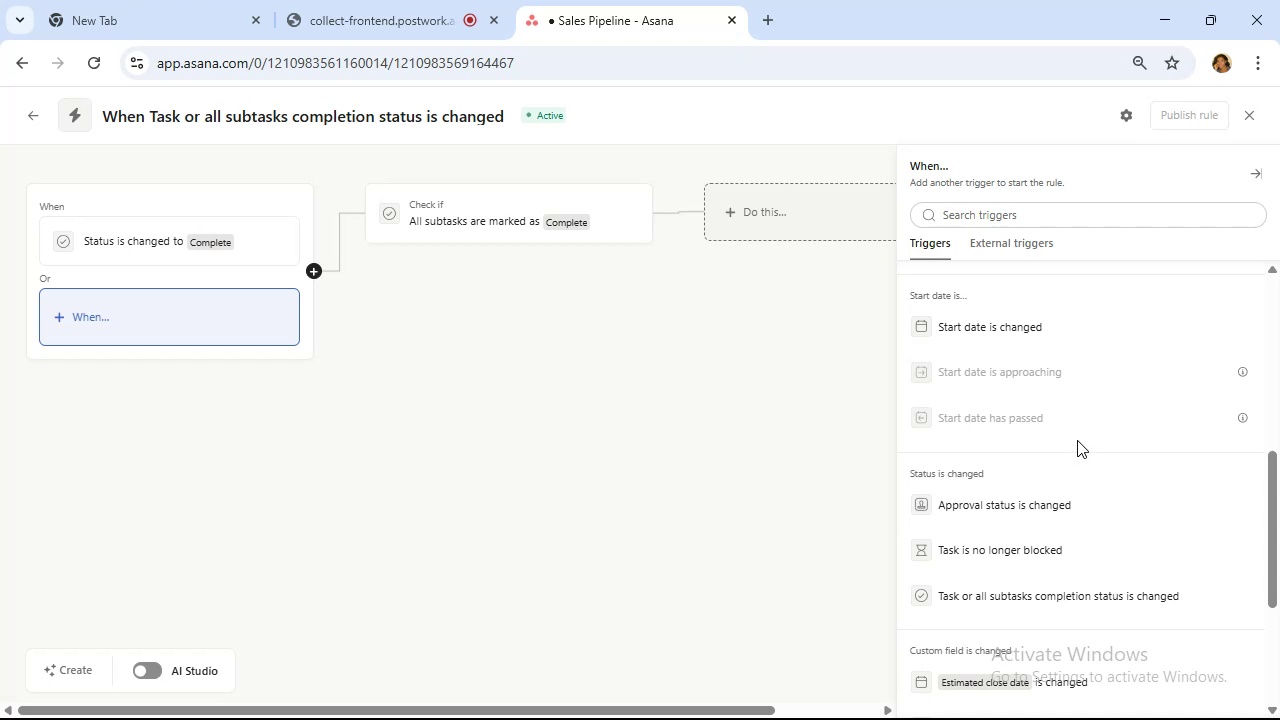 
wait(19.35)
 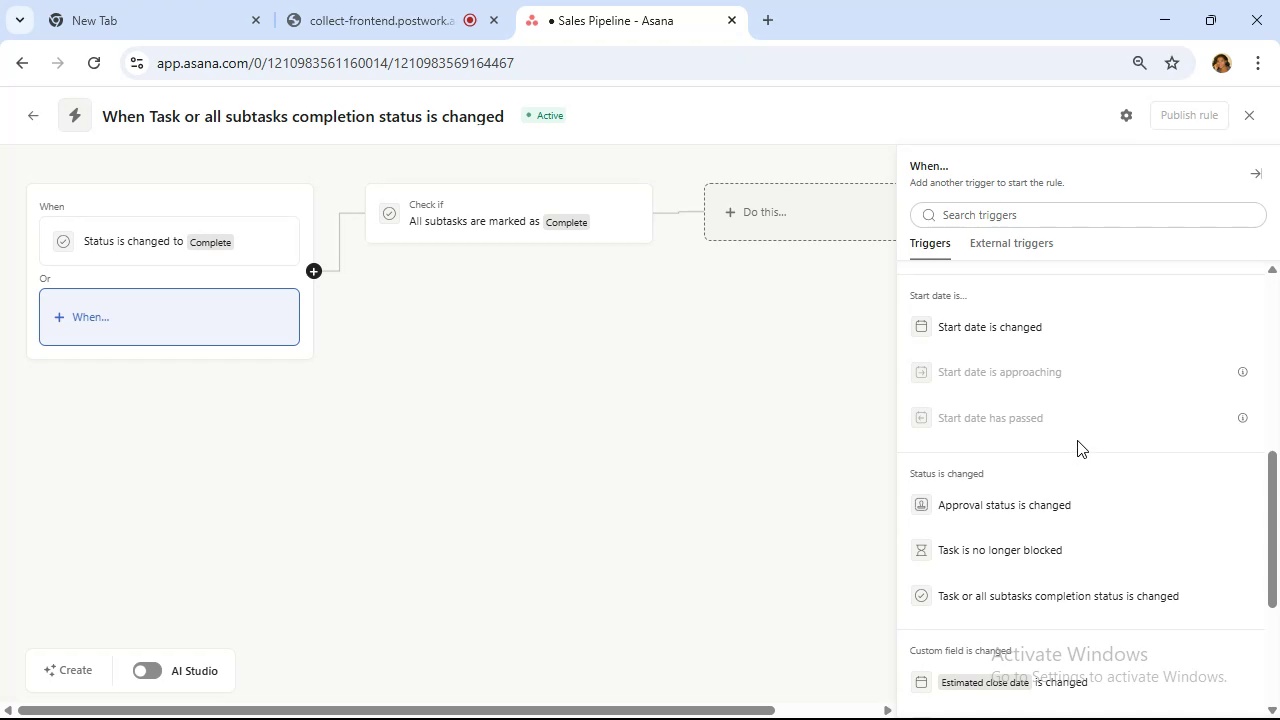 
scroll: coordinate [1075, 518], scroll_direction: down, amount: 4.0
 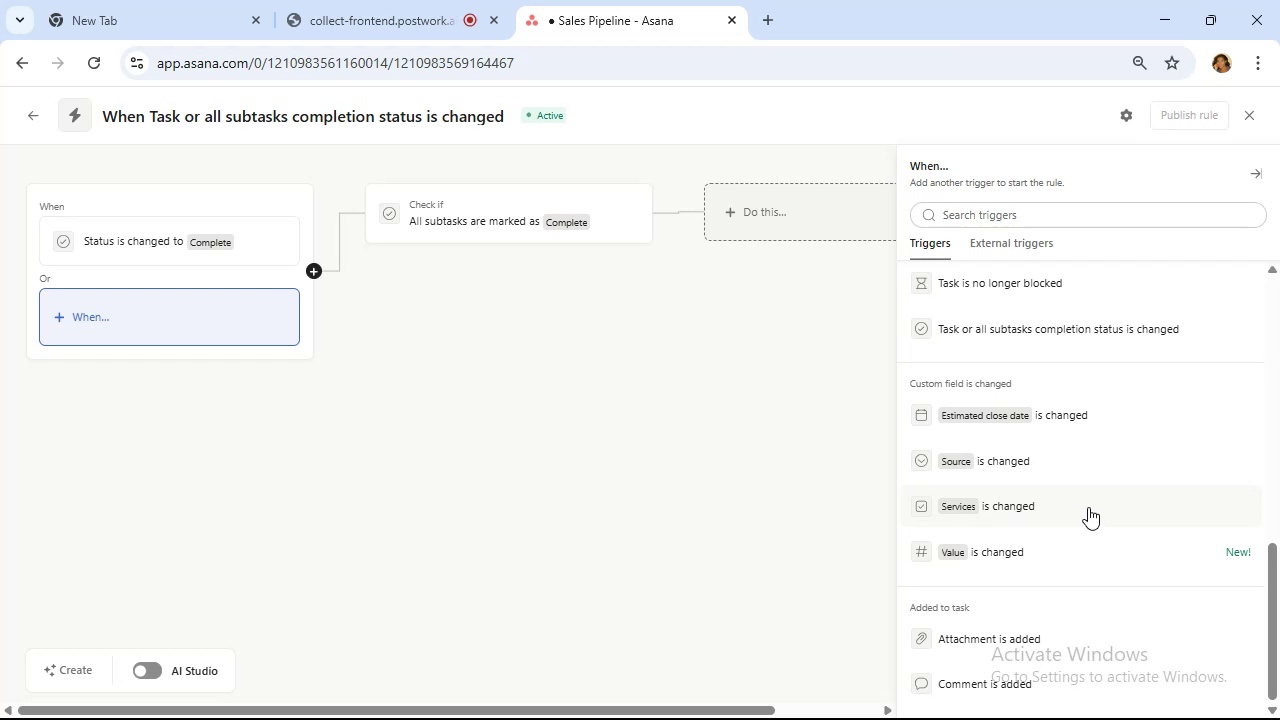 
scroll: coordinate [1089, 503], scroll_direction: up, amount: 8.0
 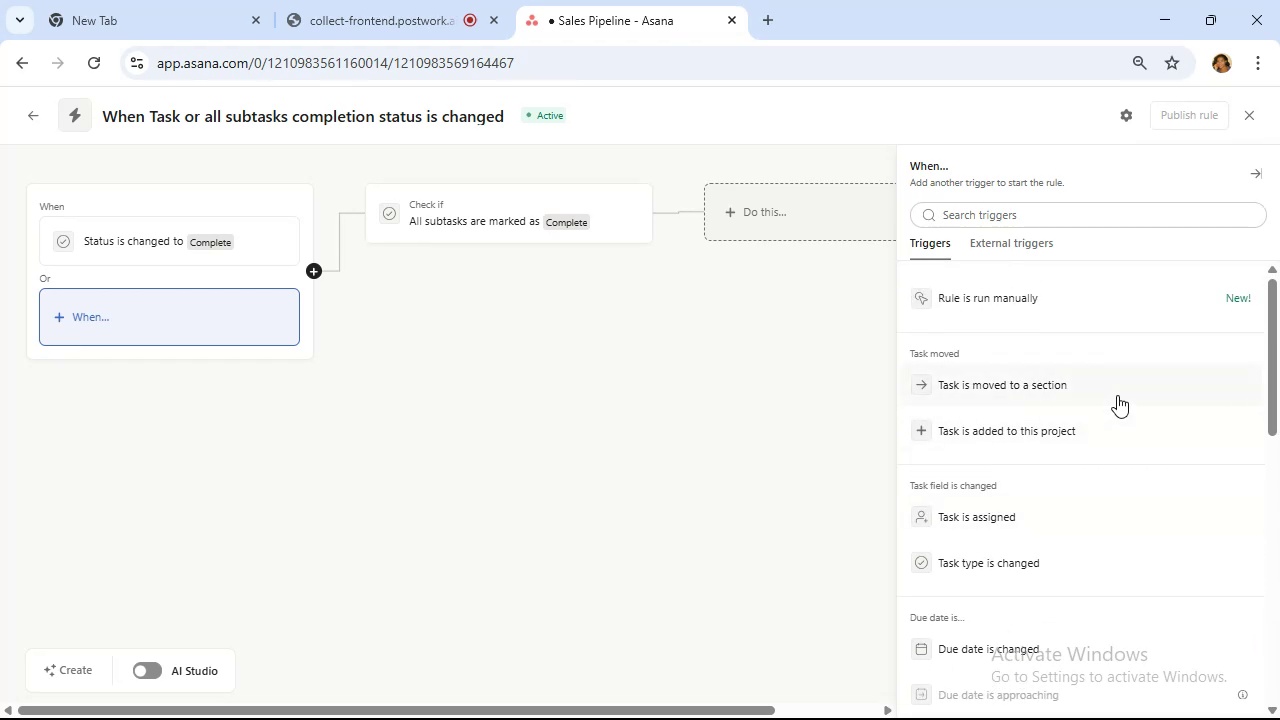 
left_click([1117, 394])
 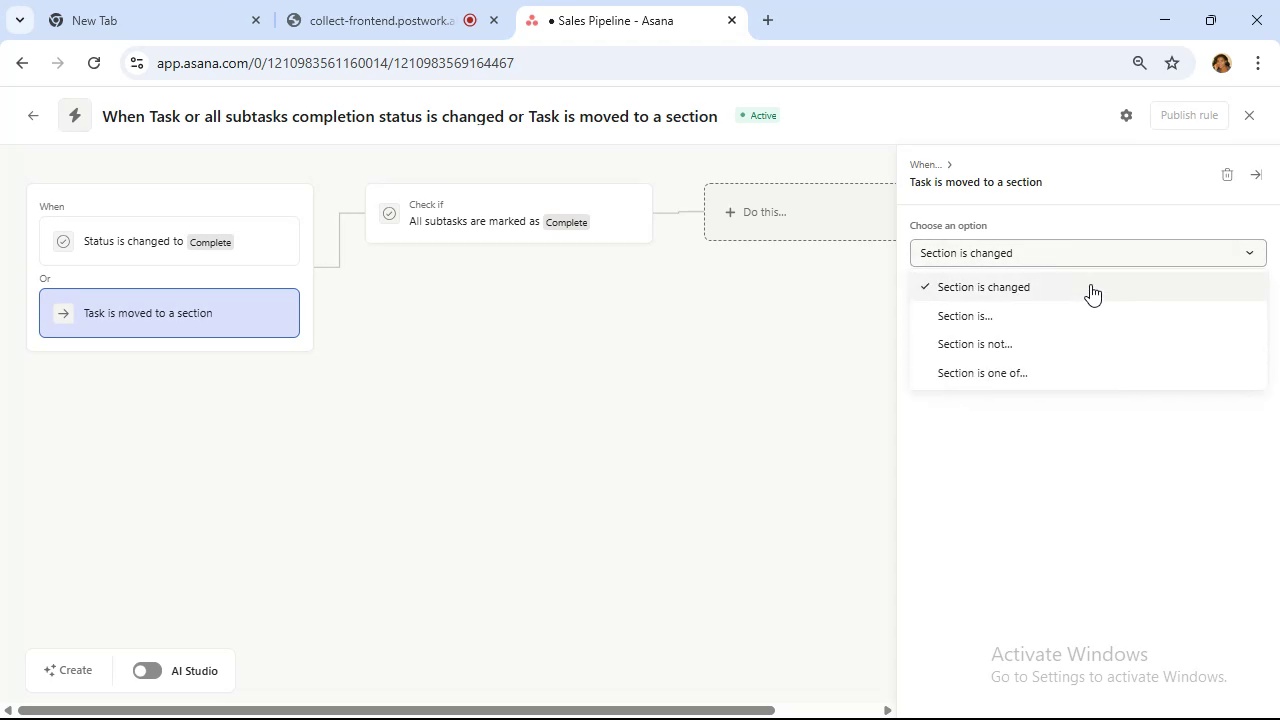 
wait(6.38)
 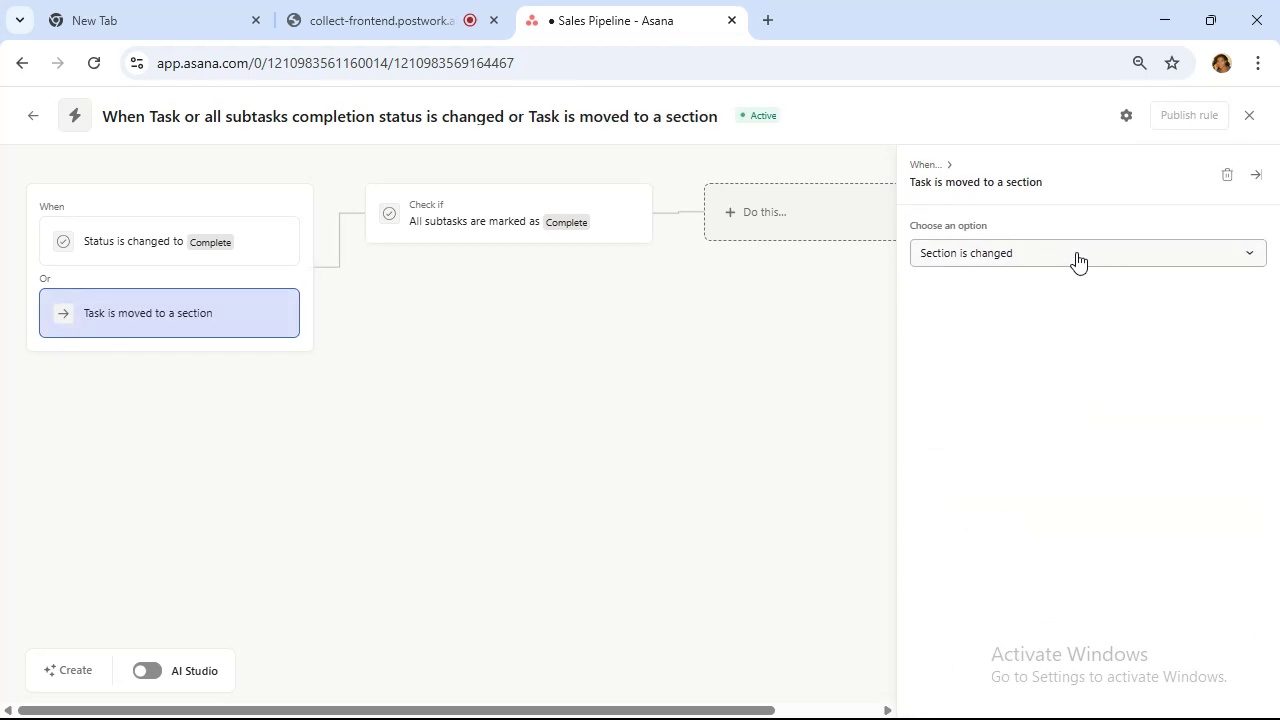 
left_click([1102, 315])
 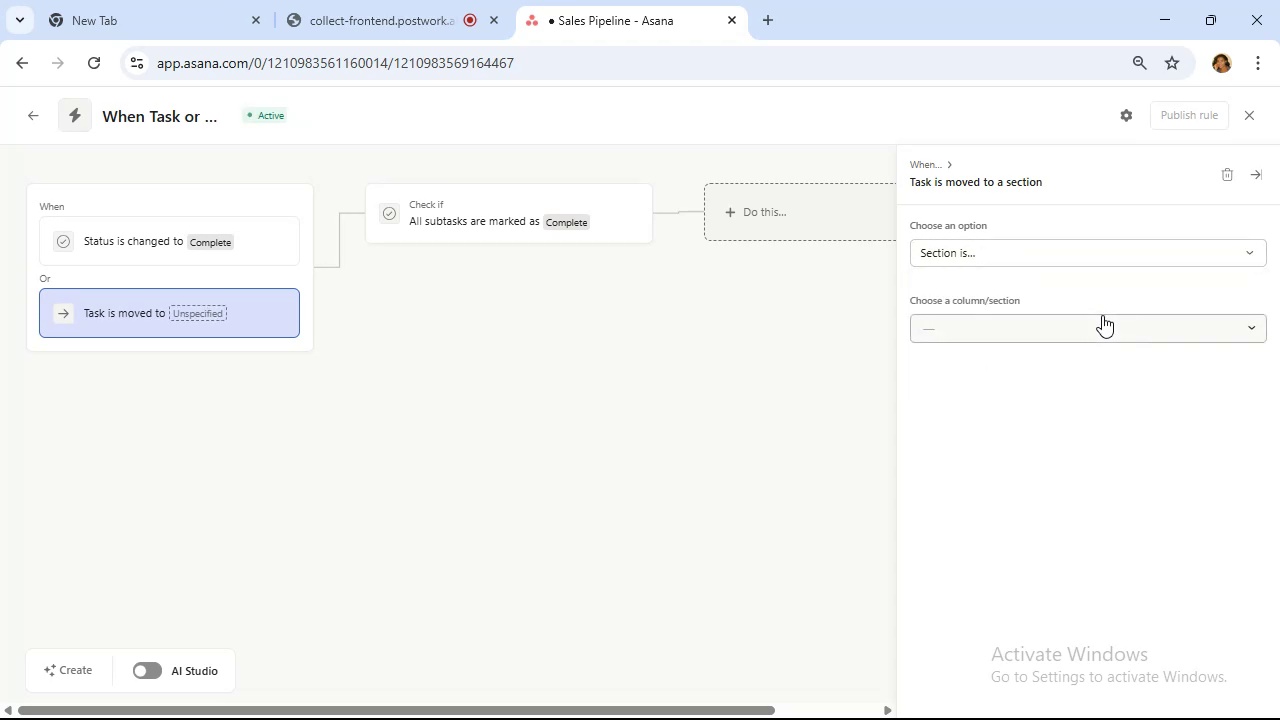 
left_click([1102, 315])
 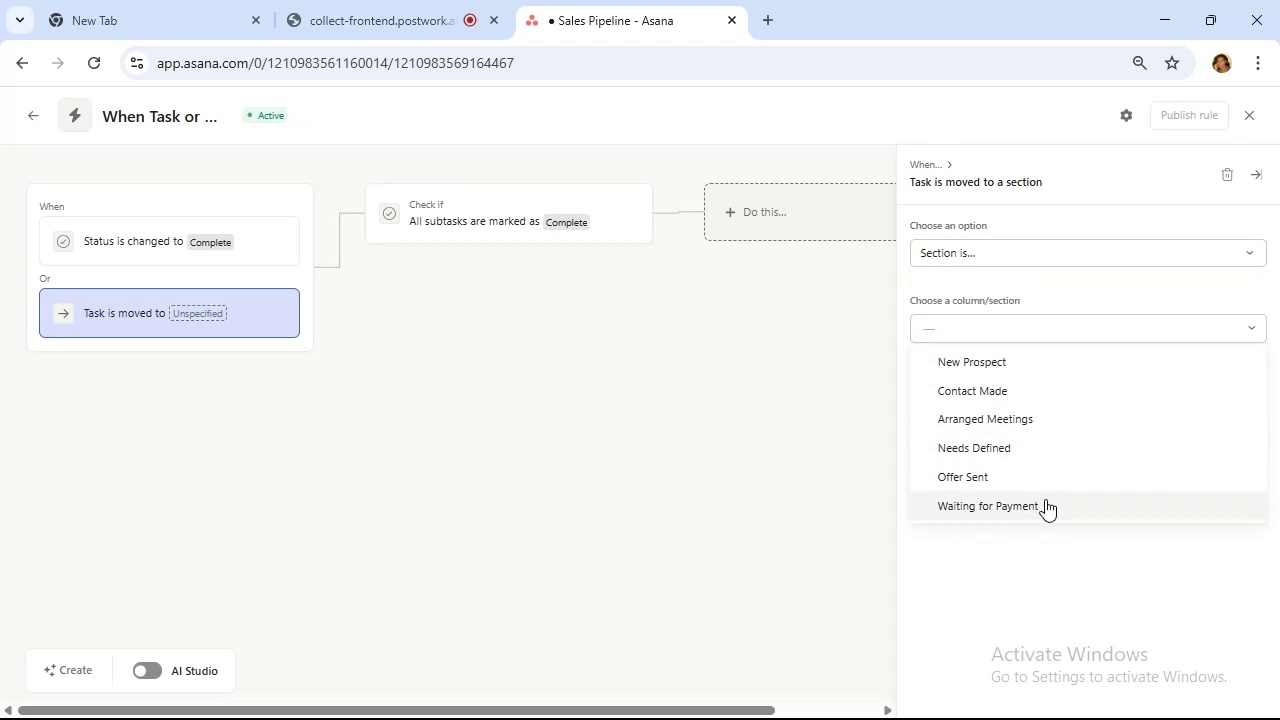 
left_click([1045, 499])
 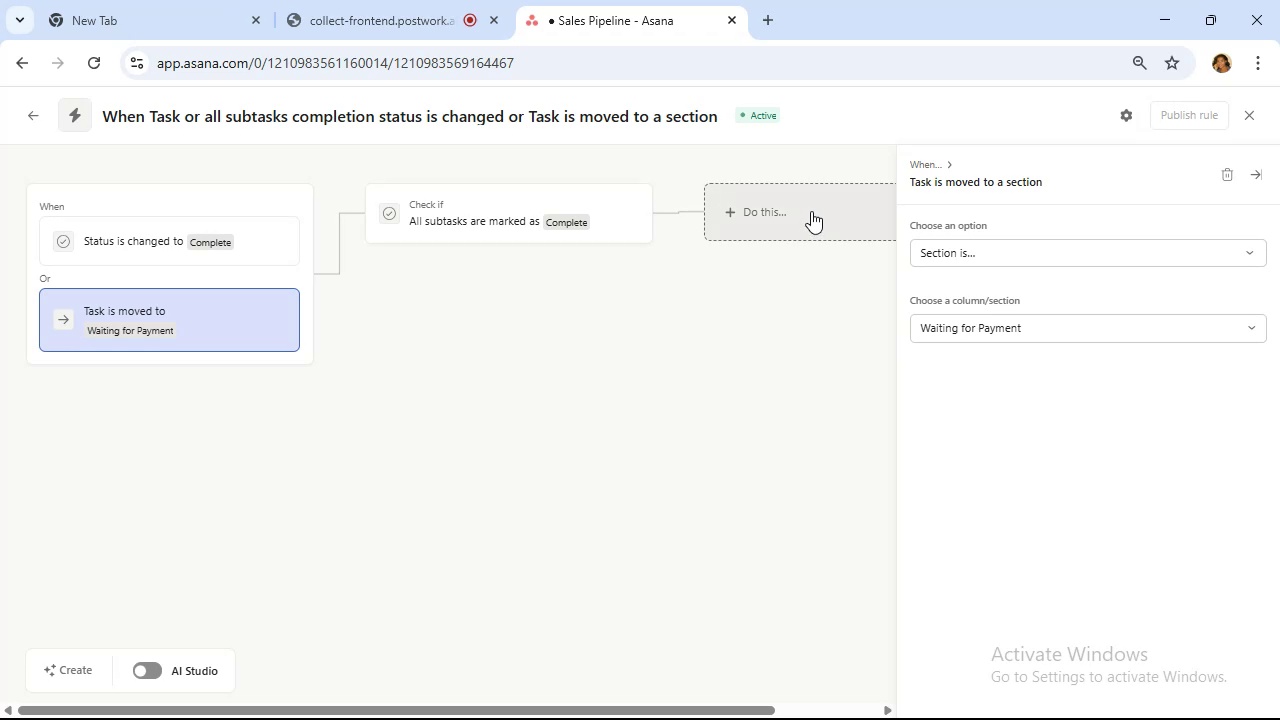 
wait(7.21)
 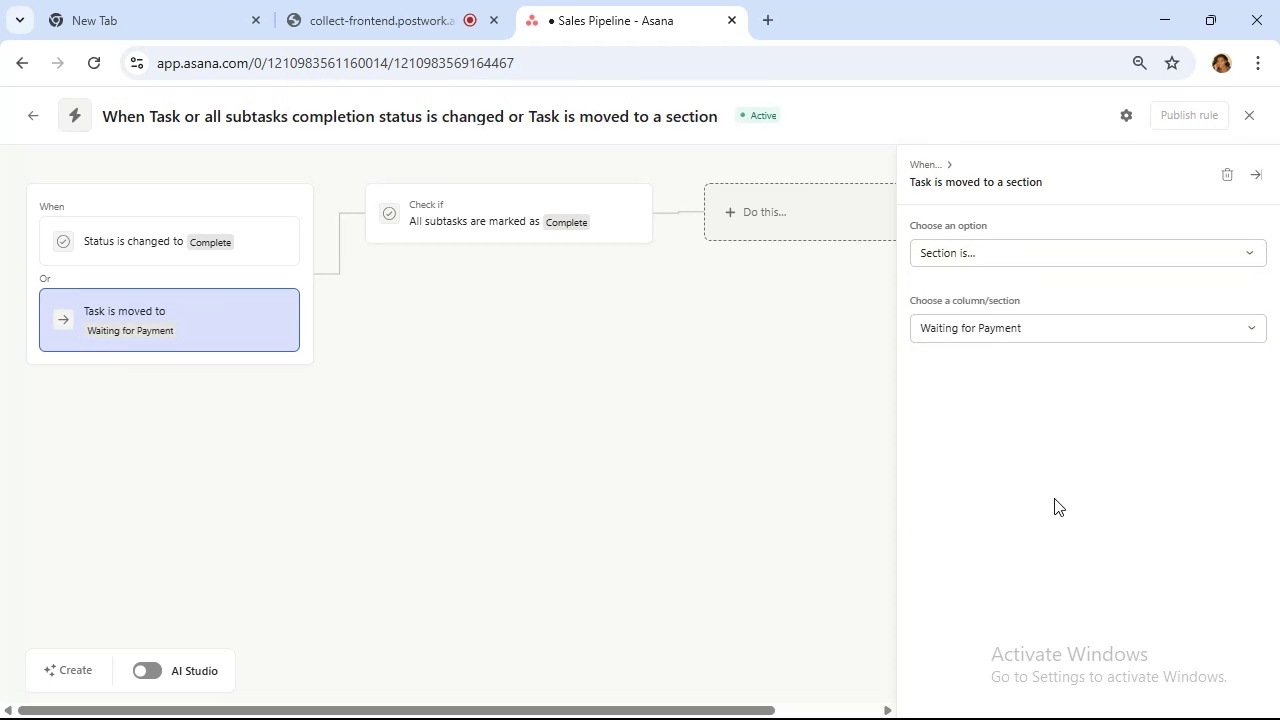 
left_click([811, 211])
 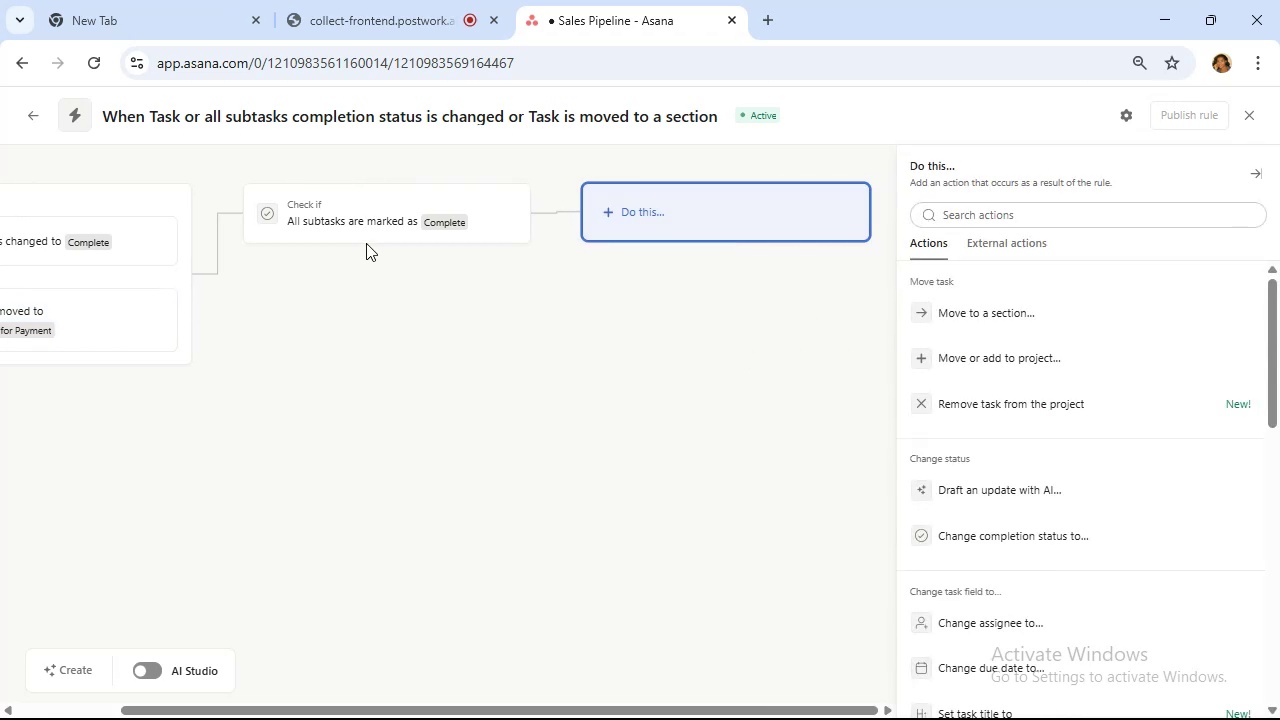 
wait(8.62)
 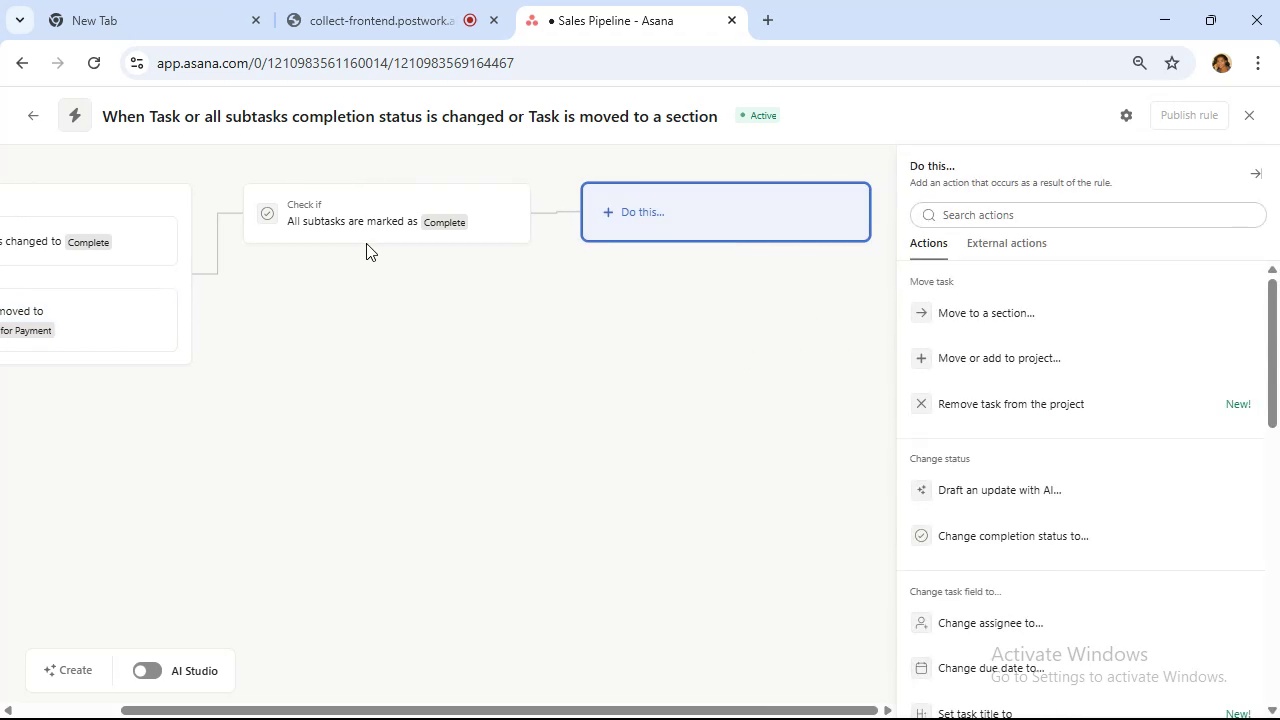 
left_click([1100, 363])
 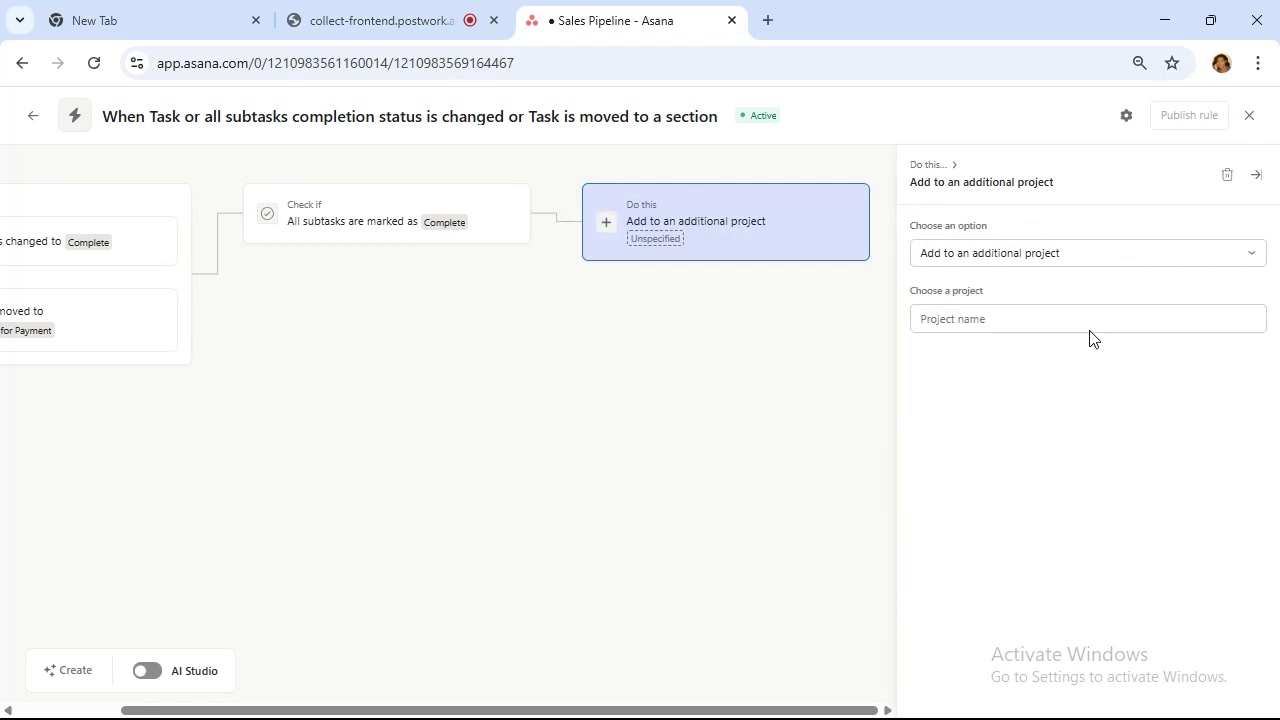 
left_click([1086, 323])
 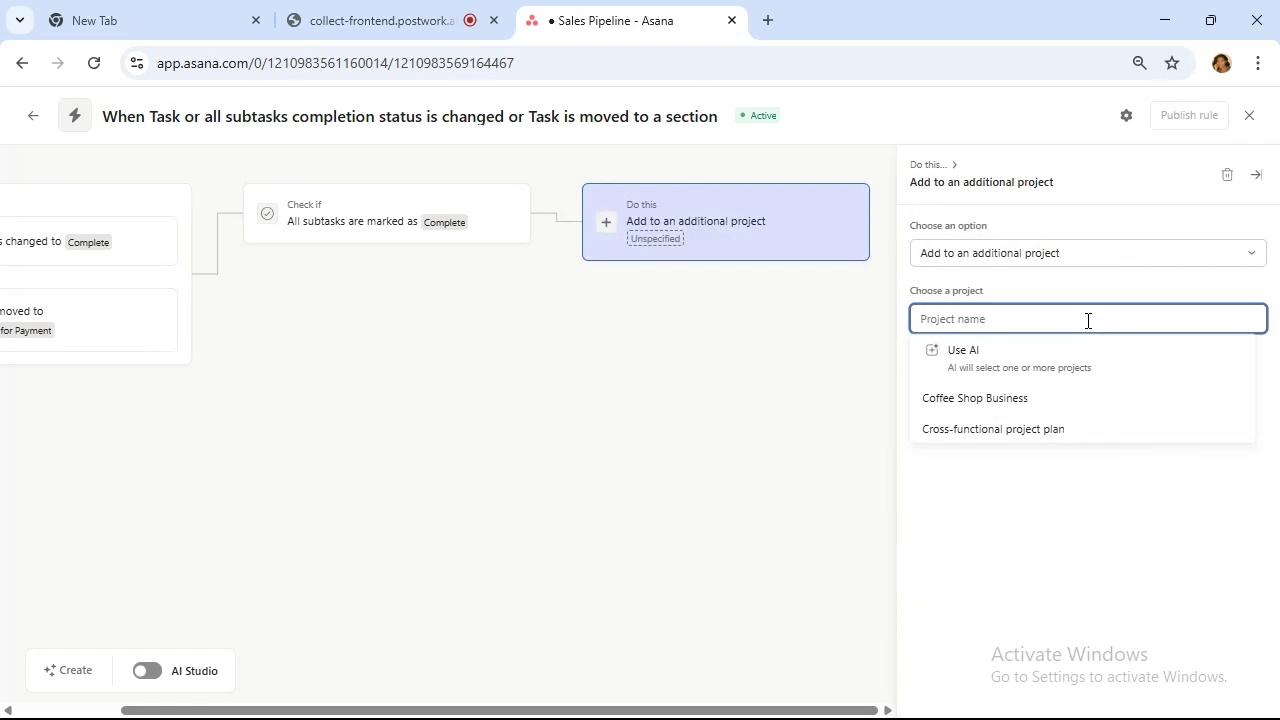 
wait(8.85)
 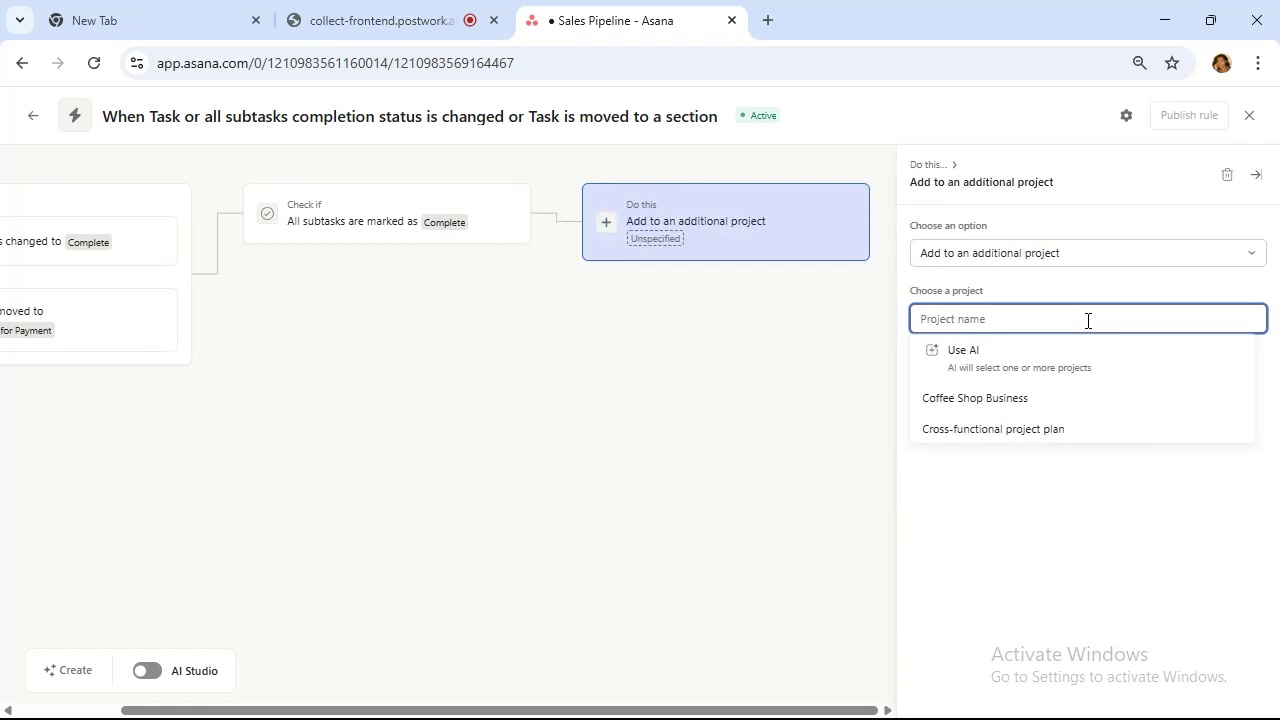 
left_click([1093, 258])
 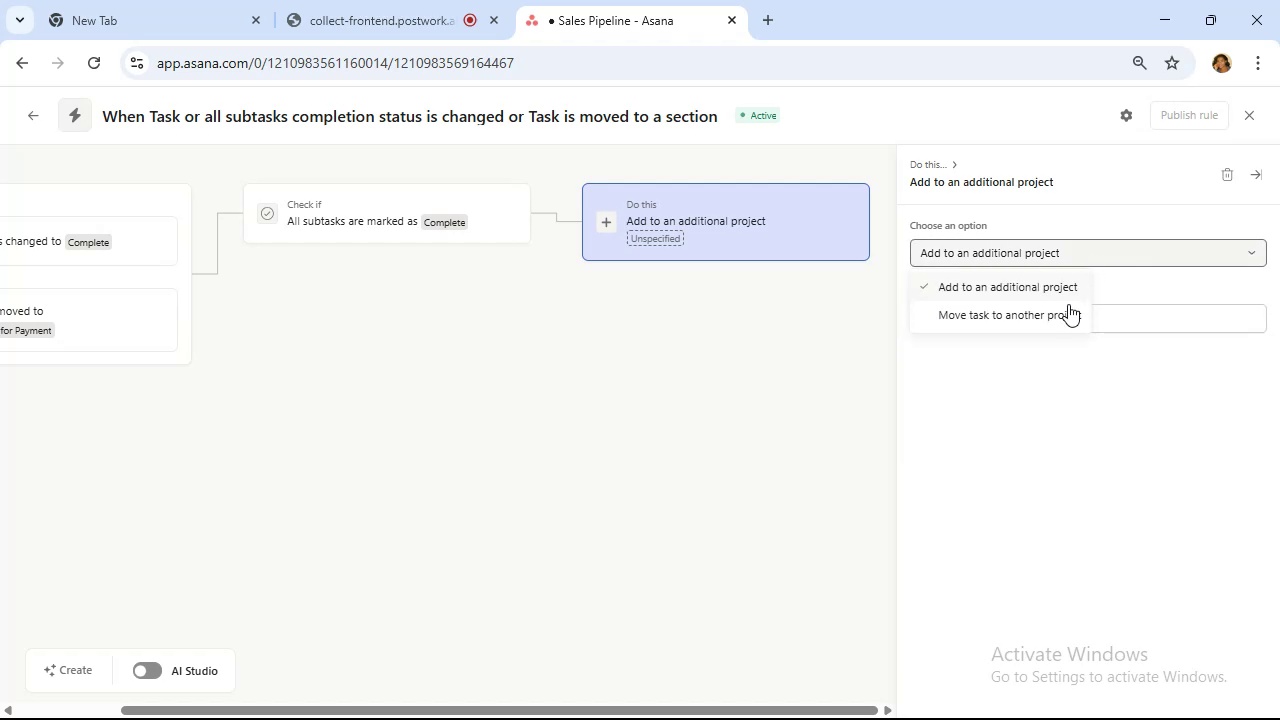 
left_click([1060, 316])
 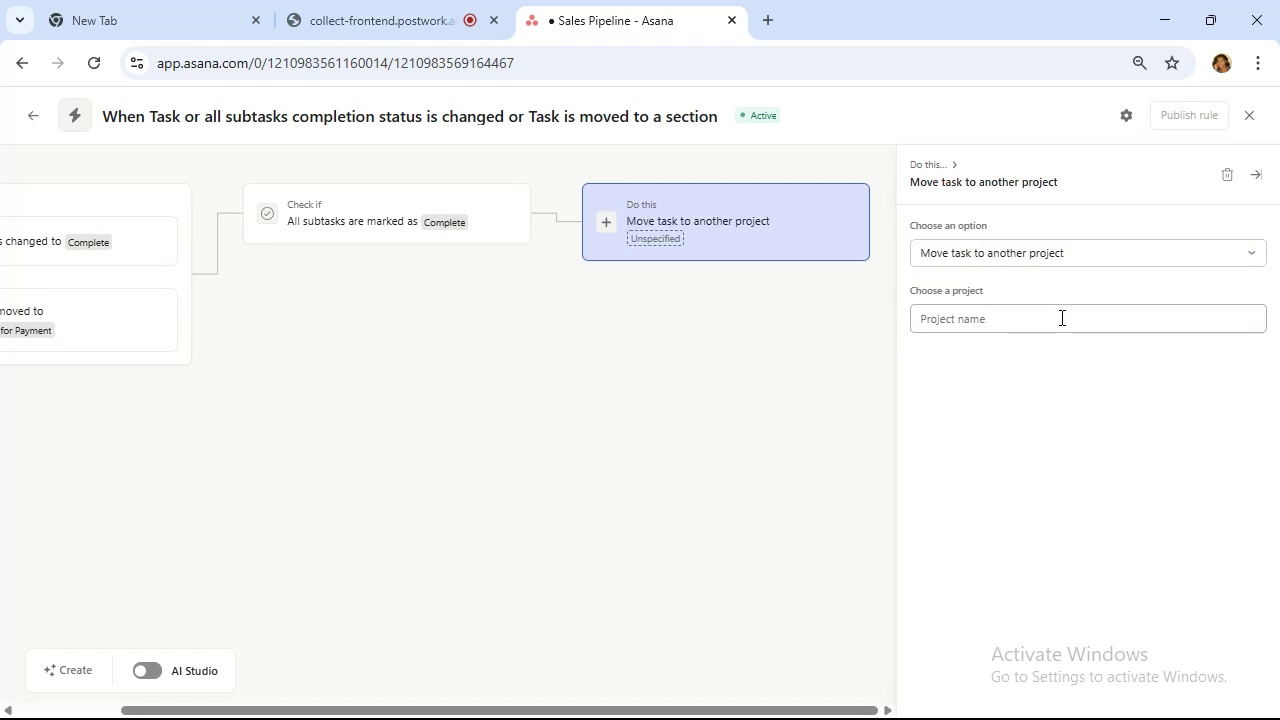 
left_click([1060, 317])
 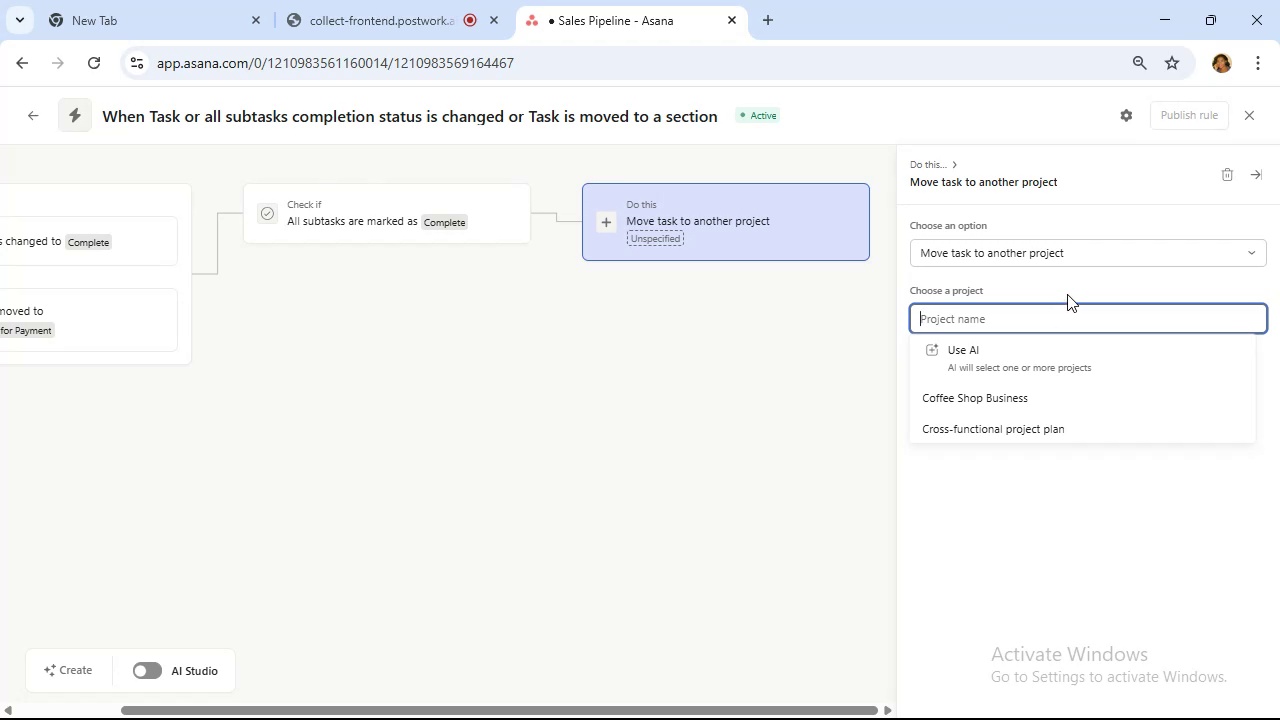 
wait(15.62)
 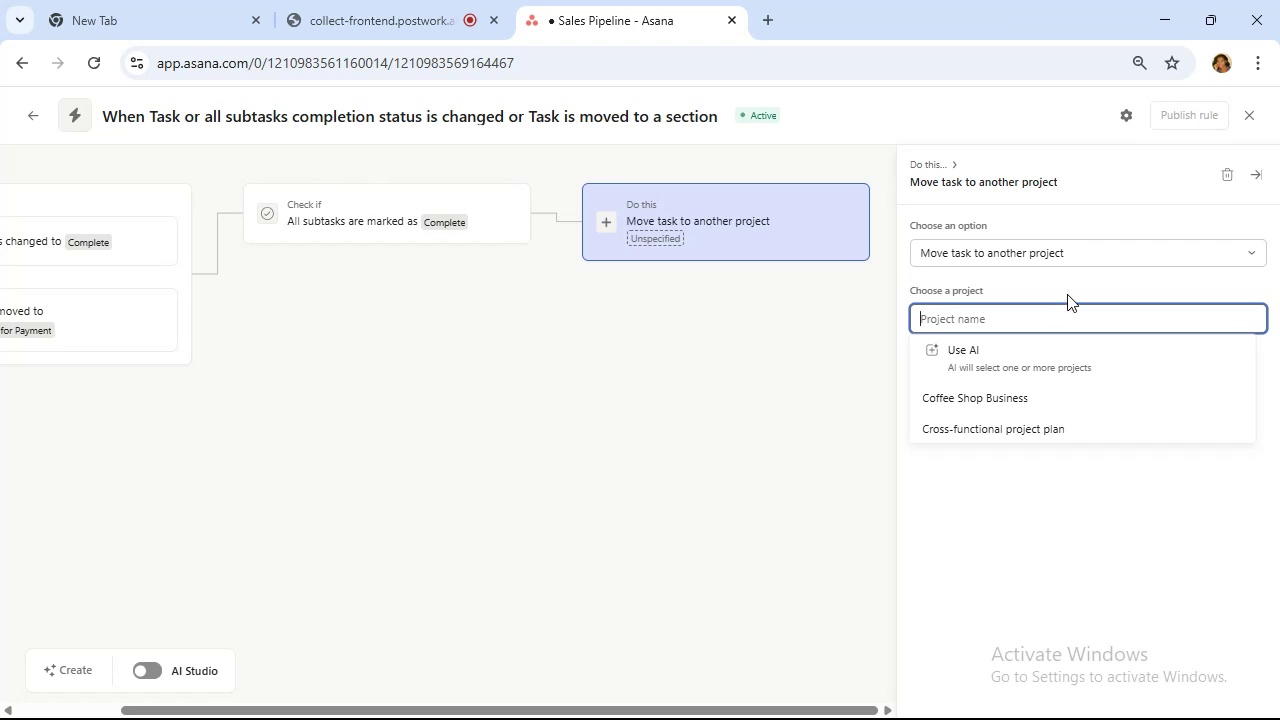 
left_click([1220, 176])
 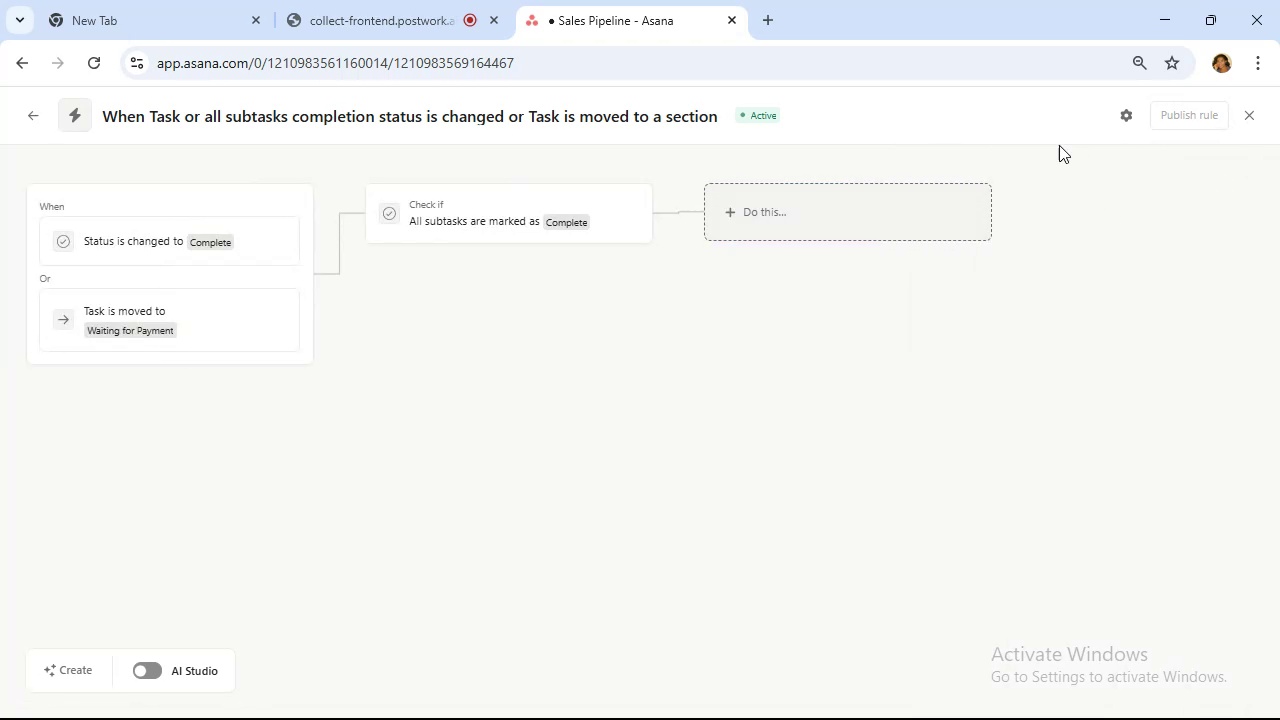 
left_click([907, 212])
 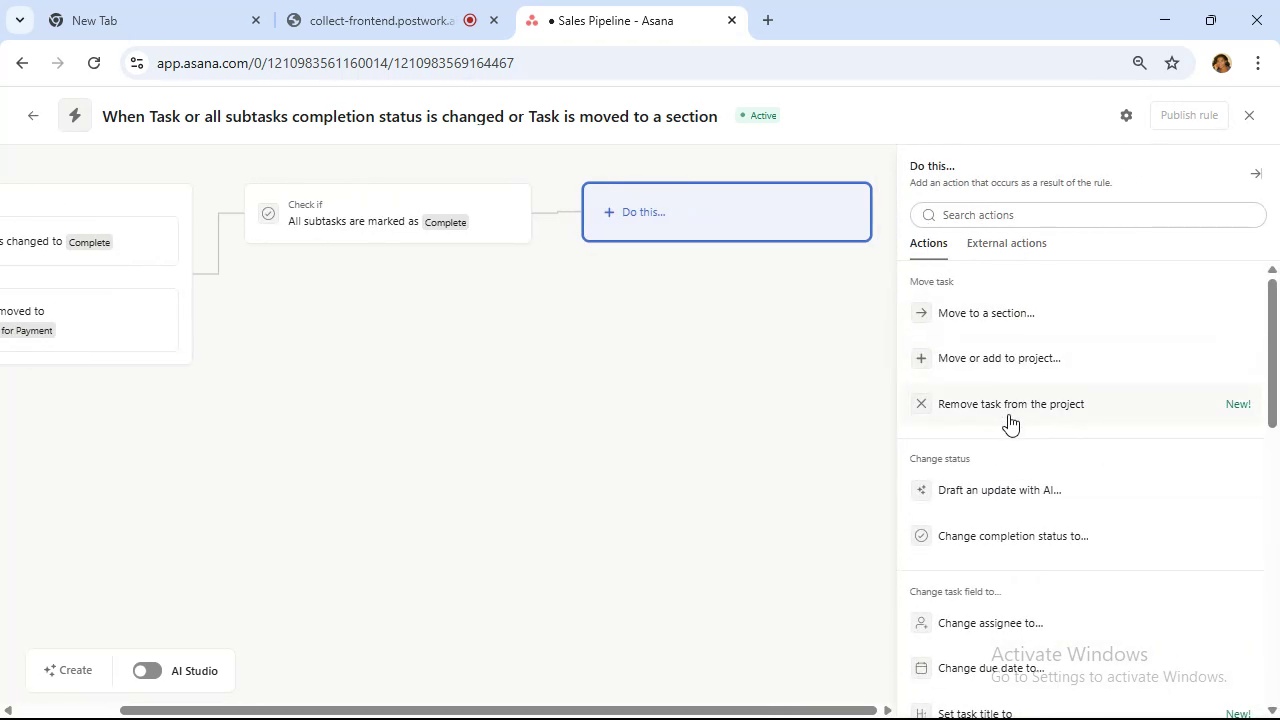 
left_click([1008, 414])
 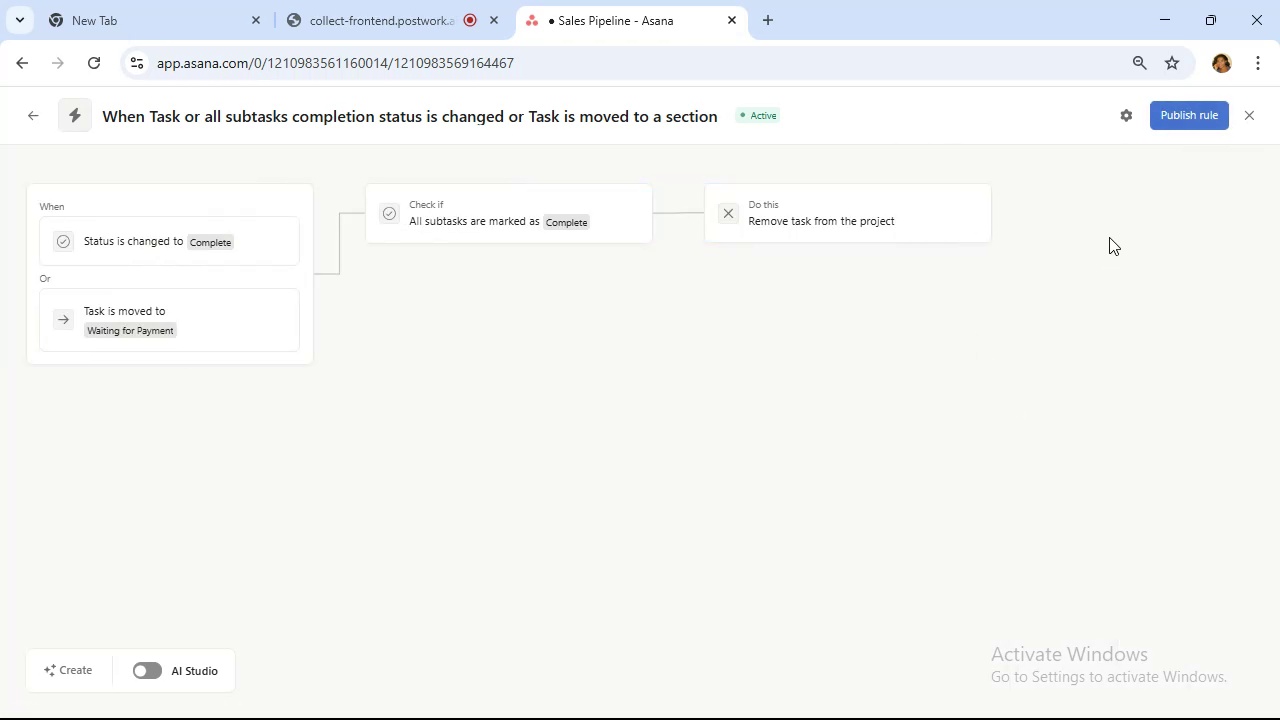 
mouse_move([918, 213])
 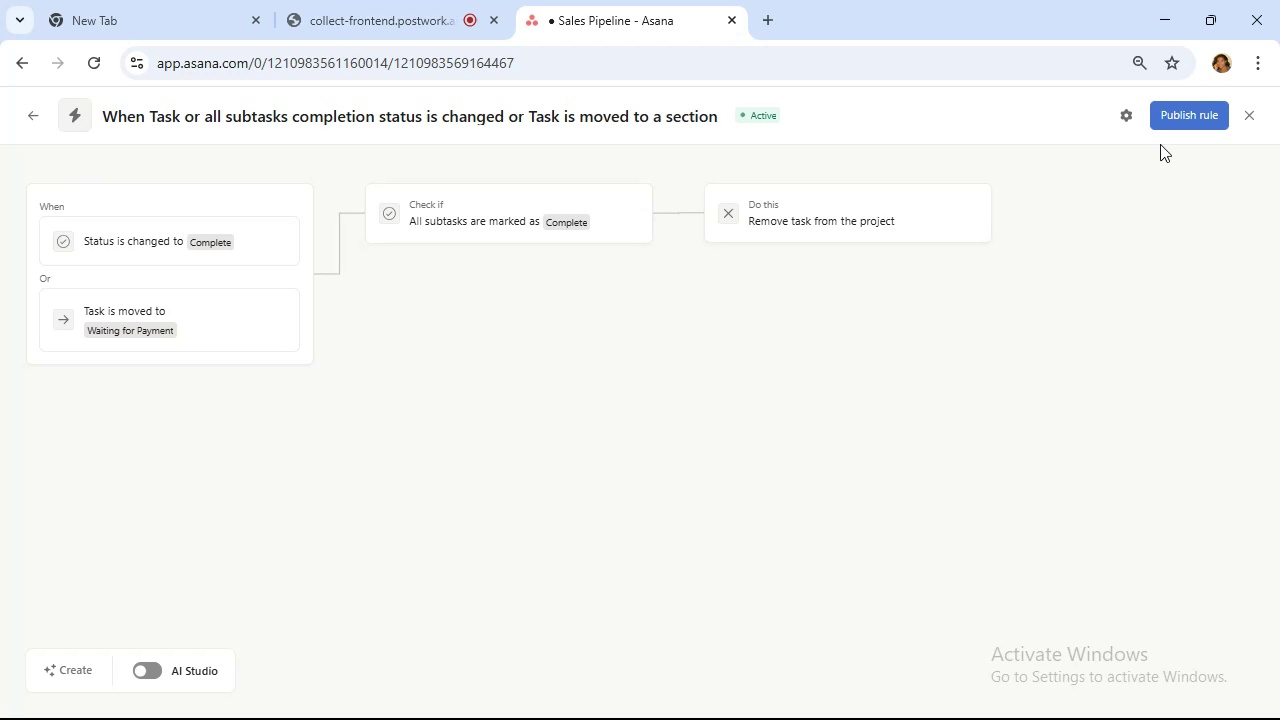 
left_click([1179, 121])
 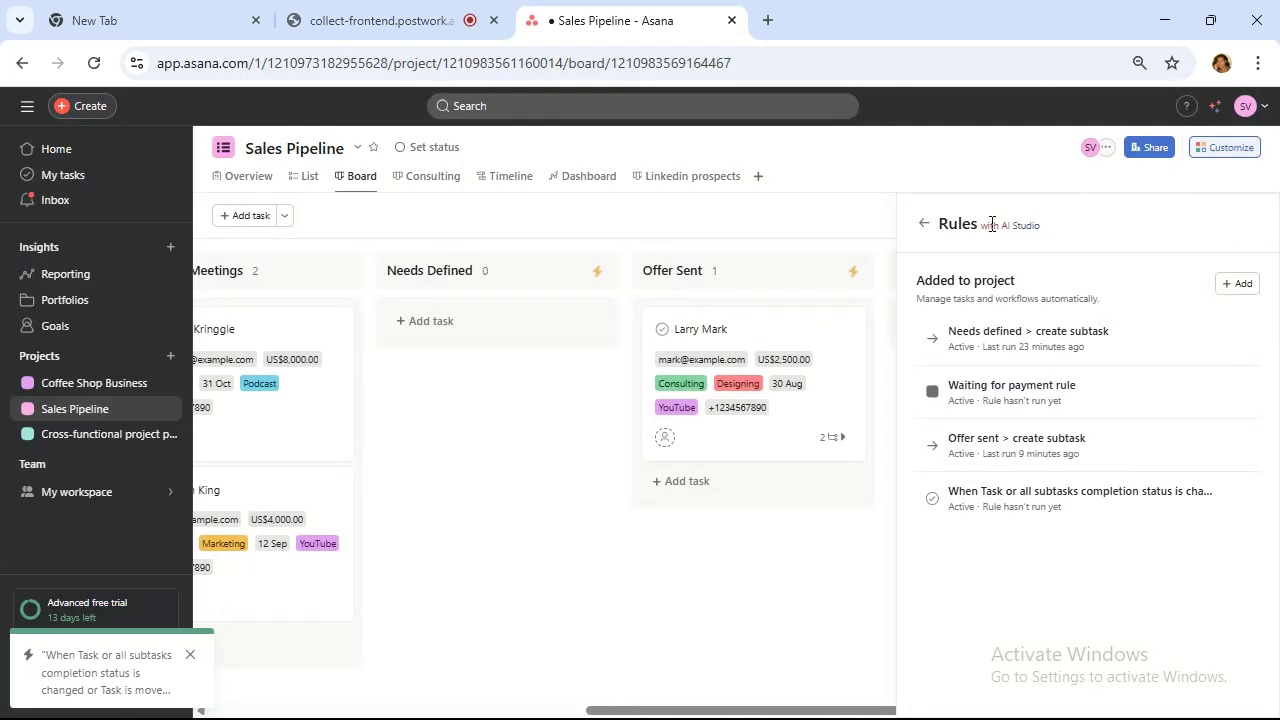 
left_click([918, 222])
 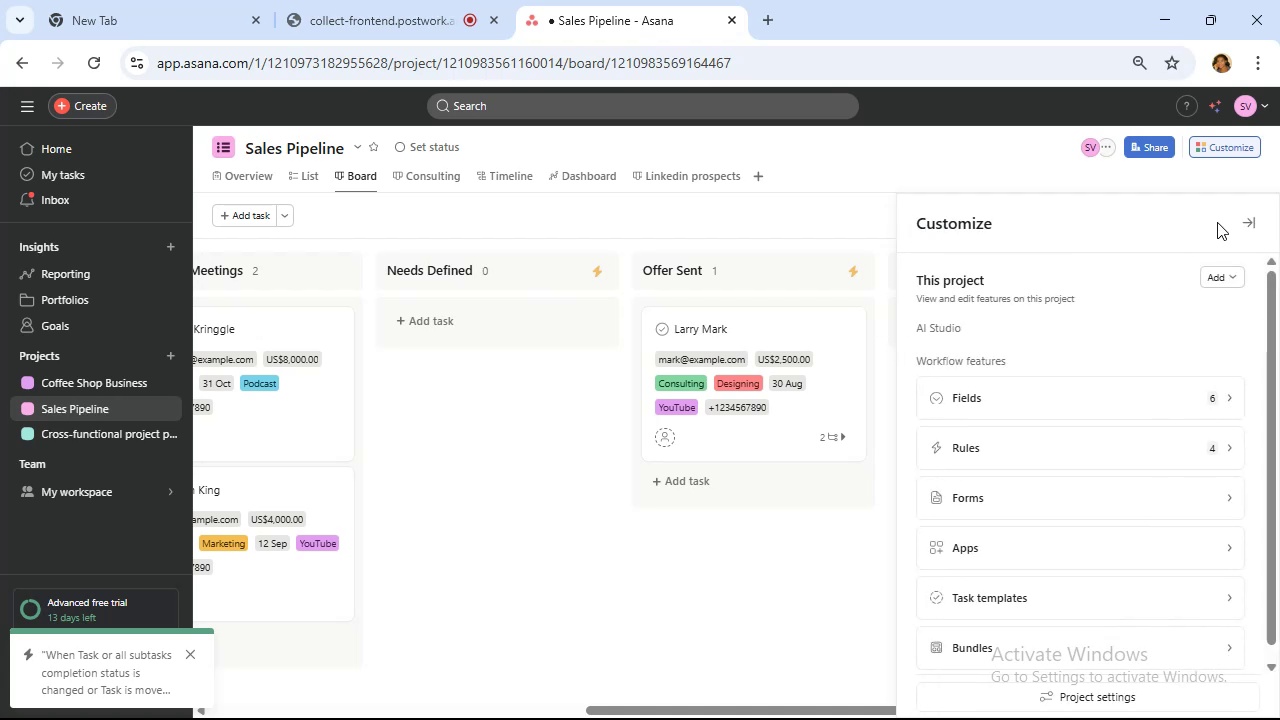 
left_click([1254, 219])
 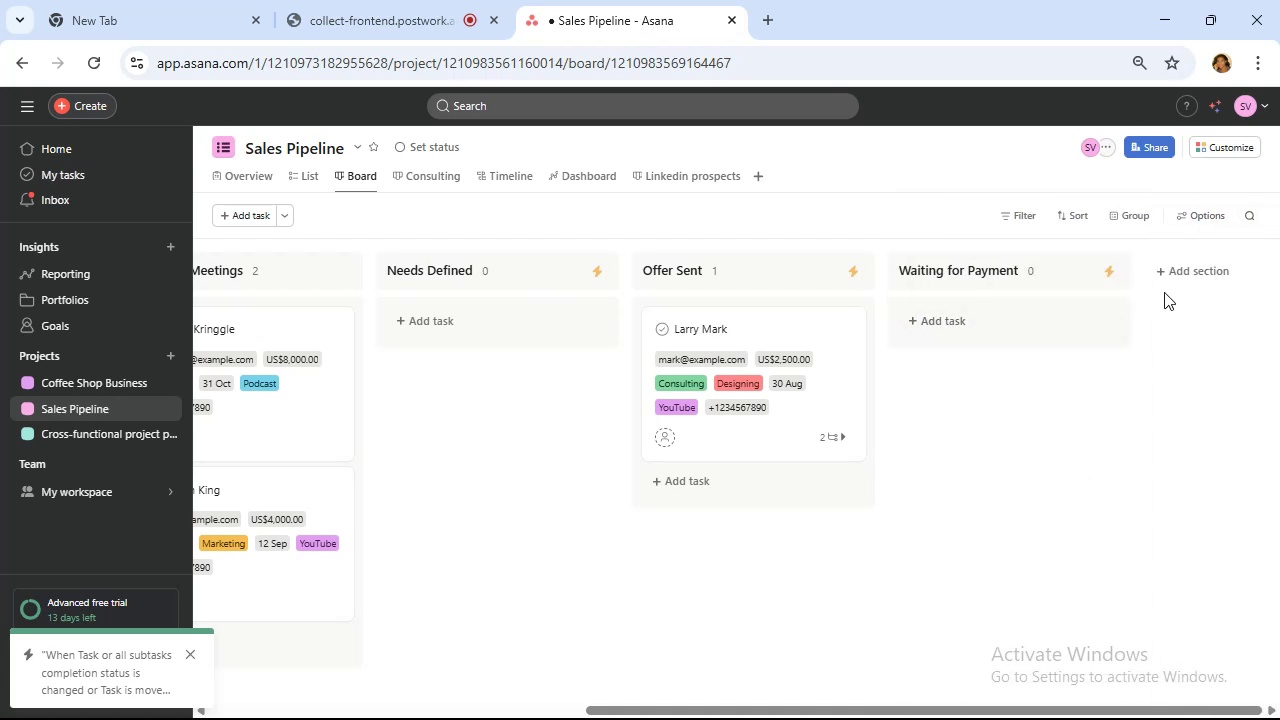 
left_click([1184, 273])
 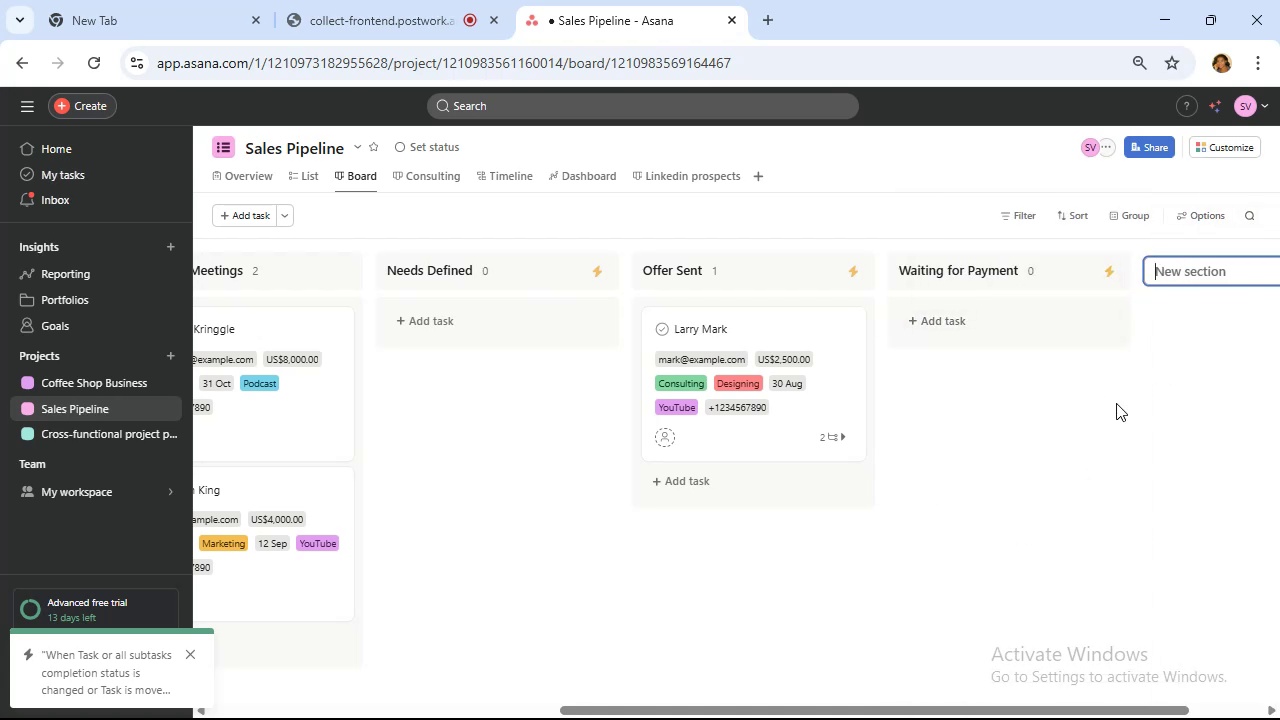 
type(Closed Deal)
 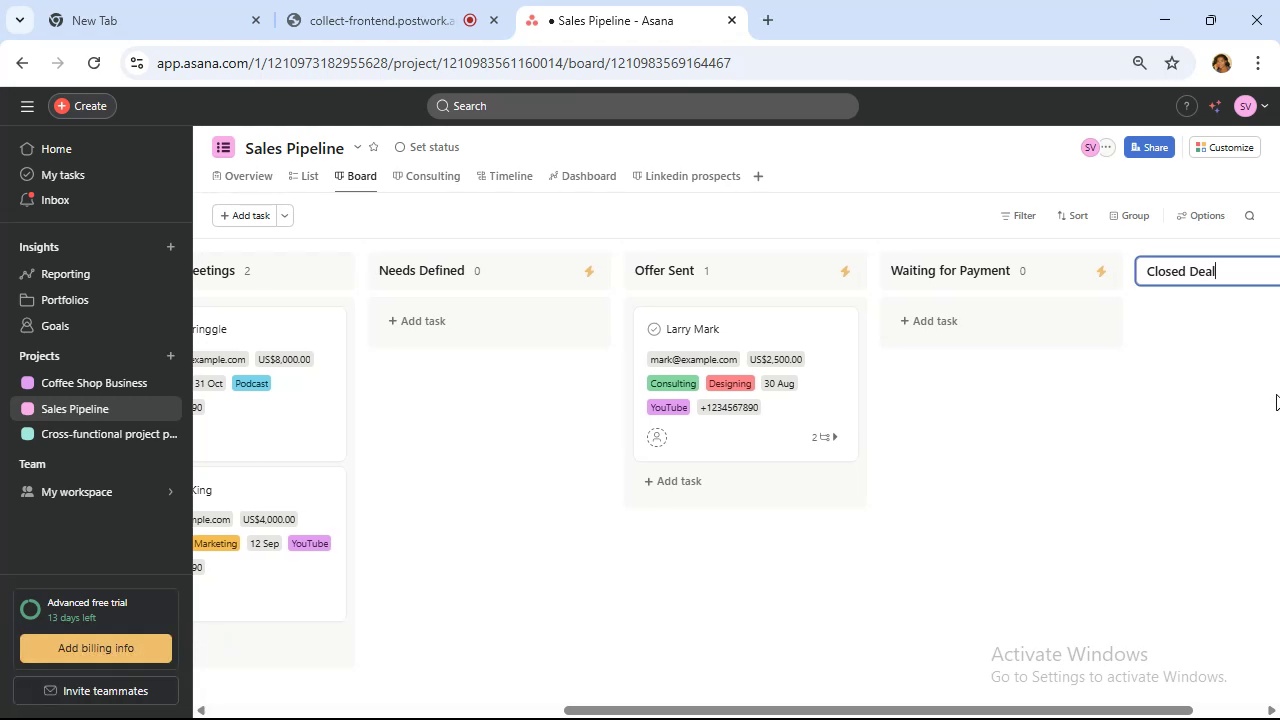 
left_click([1209, 317])
 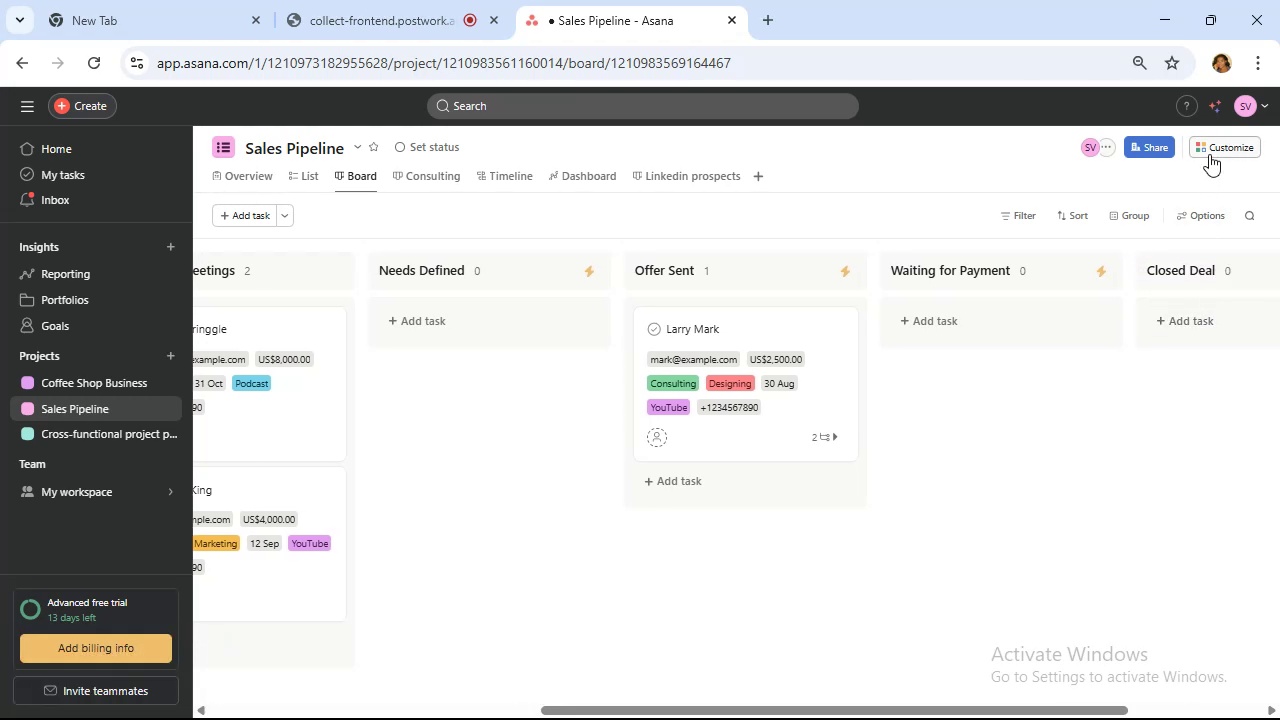 
left_click([1209, 154])
 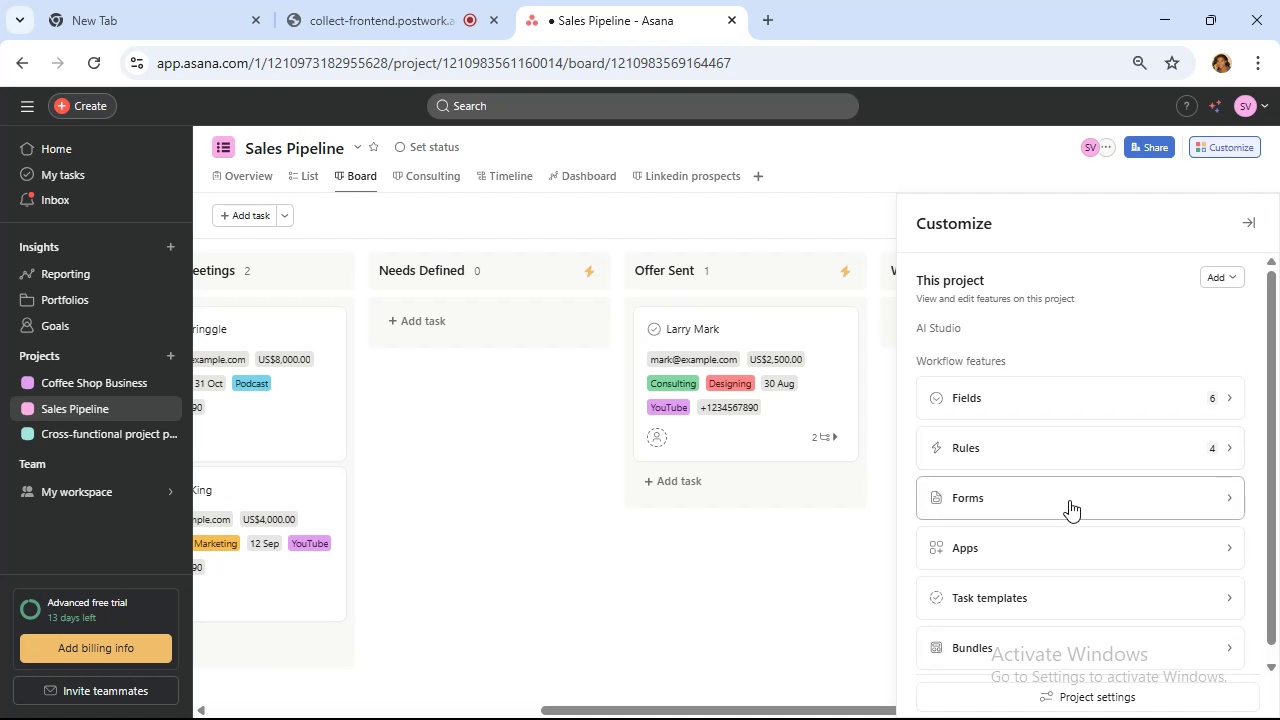 
left_click([1082, 463])
 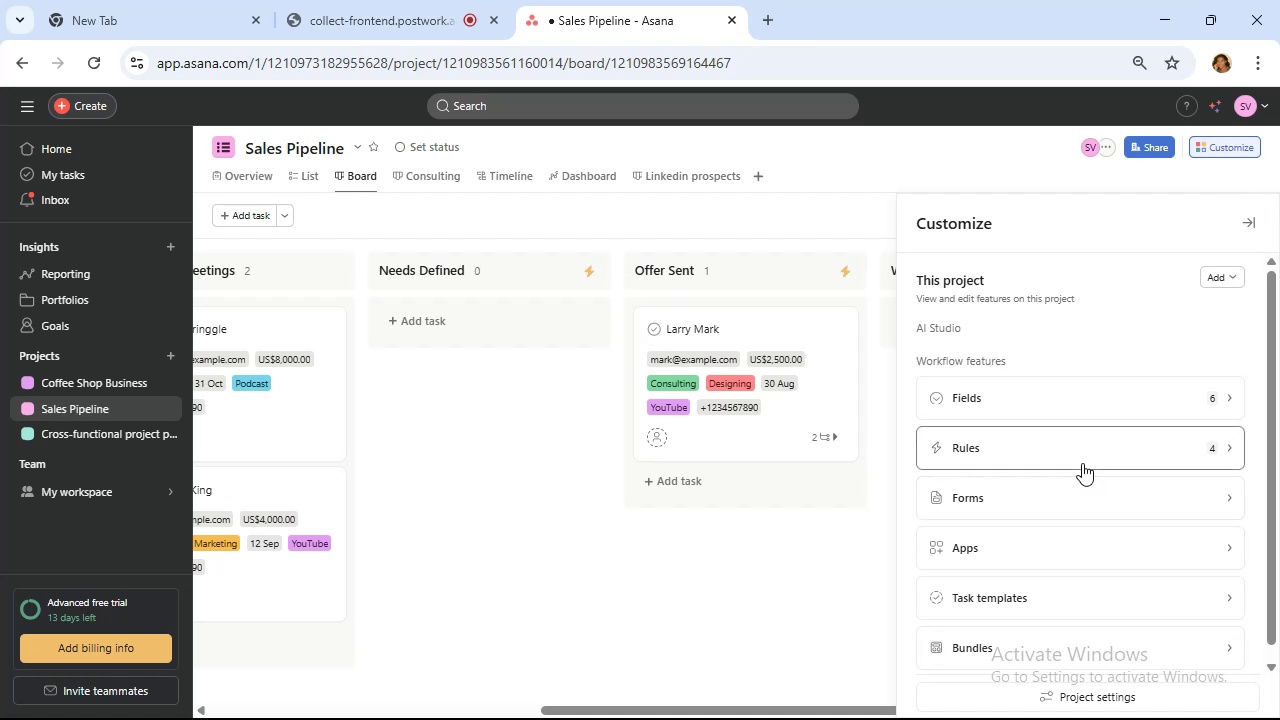 
mouse_move([1103, 453])
 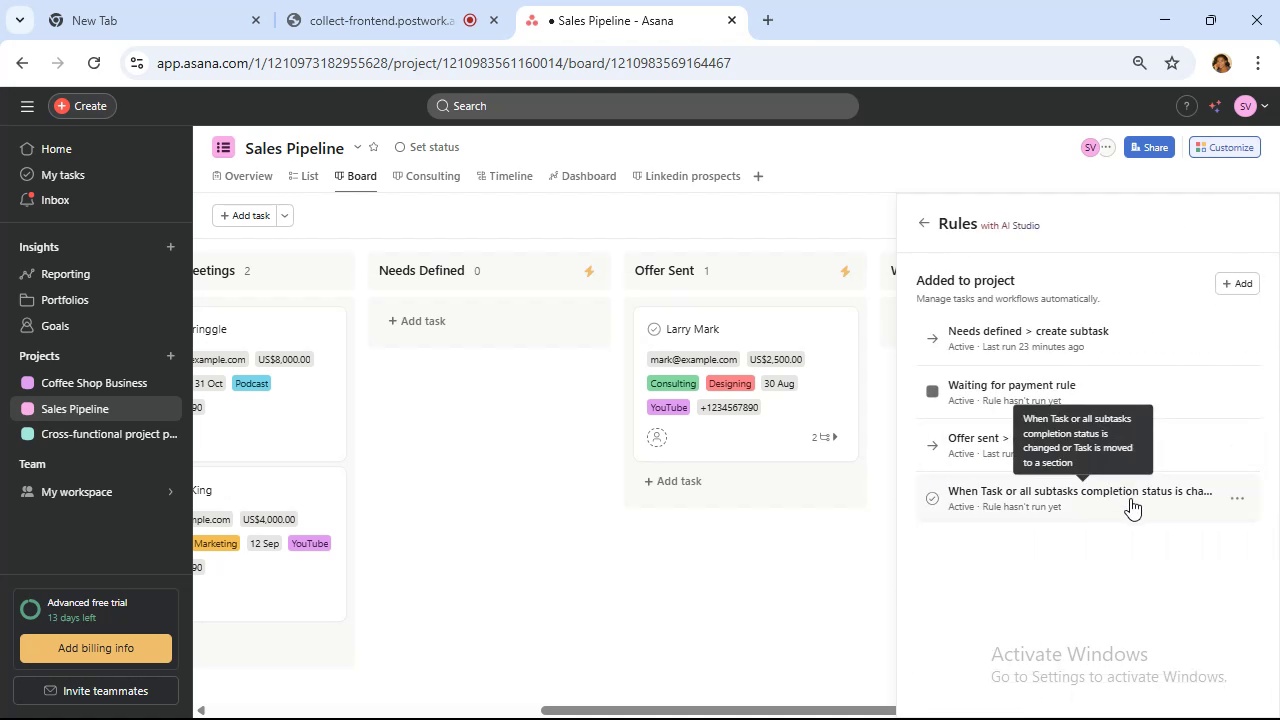 
left_click([1131, 498])
 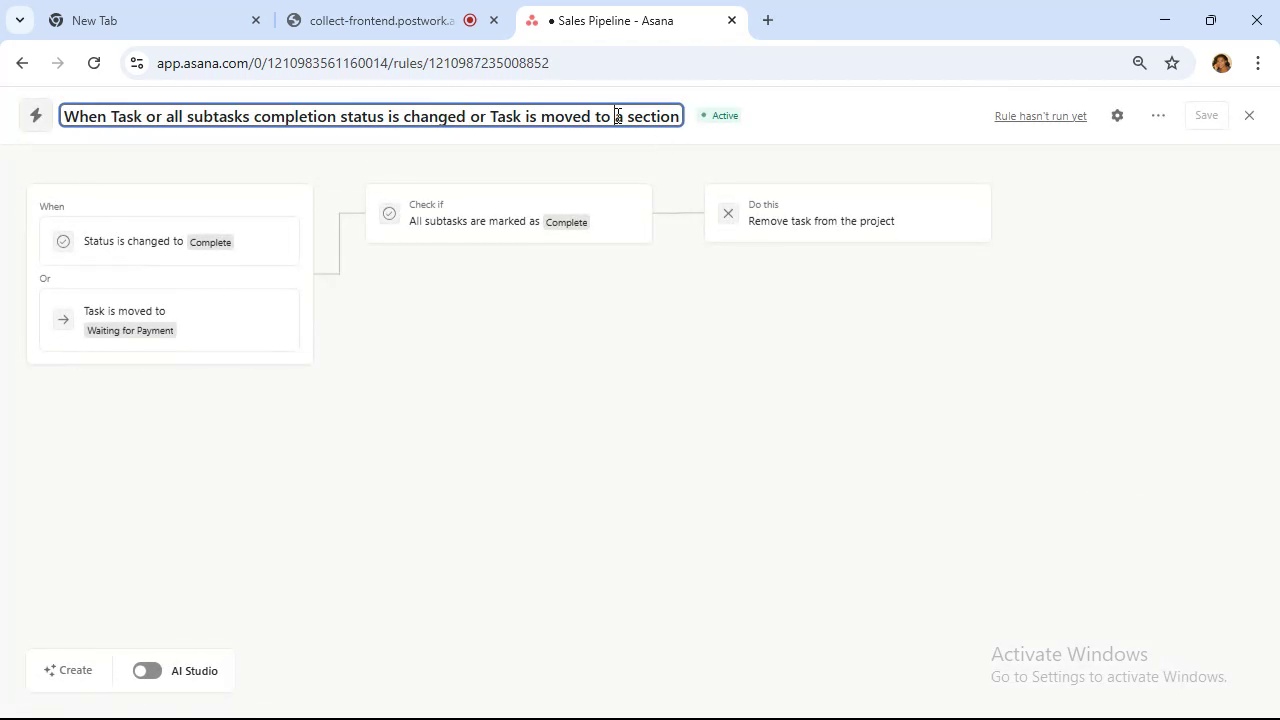 
wait(5.84)
 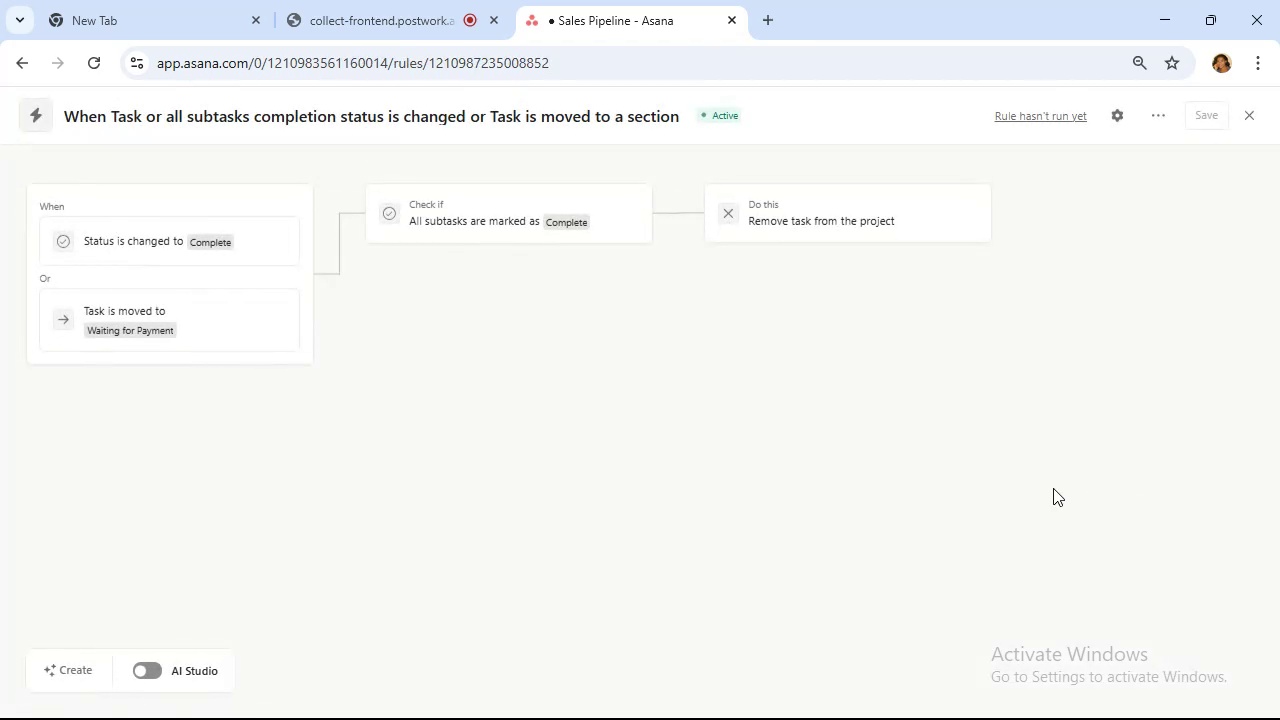 
key(Control+A)
 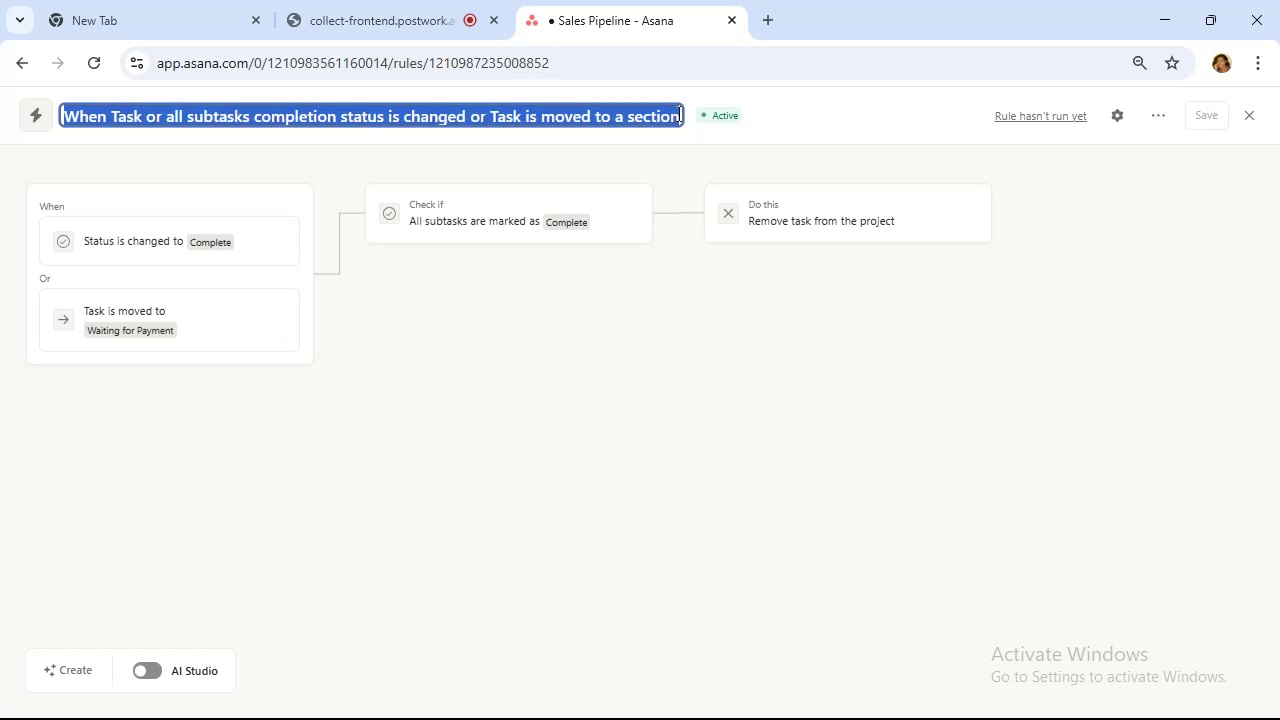 
type(Closed deals)
 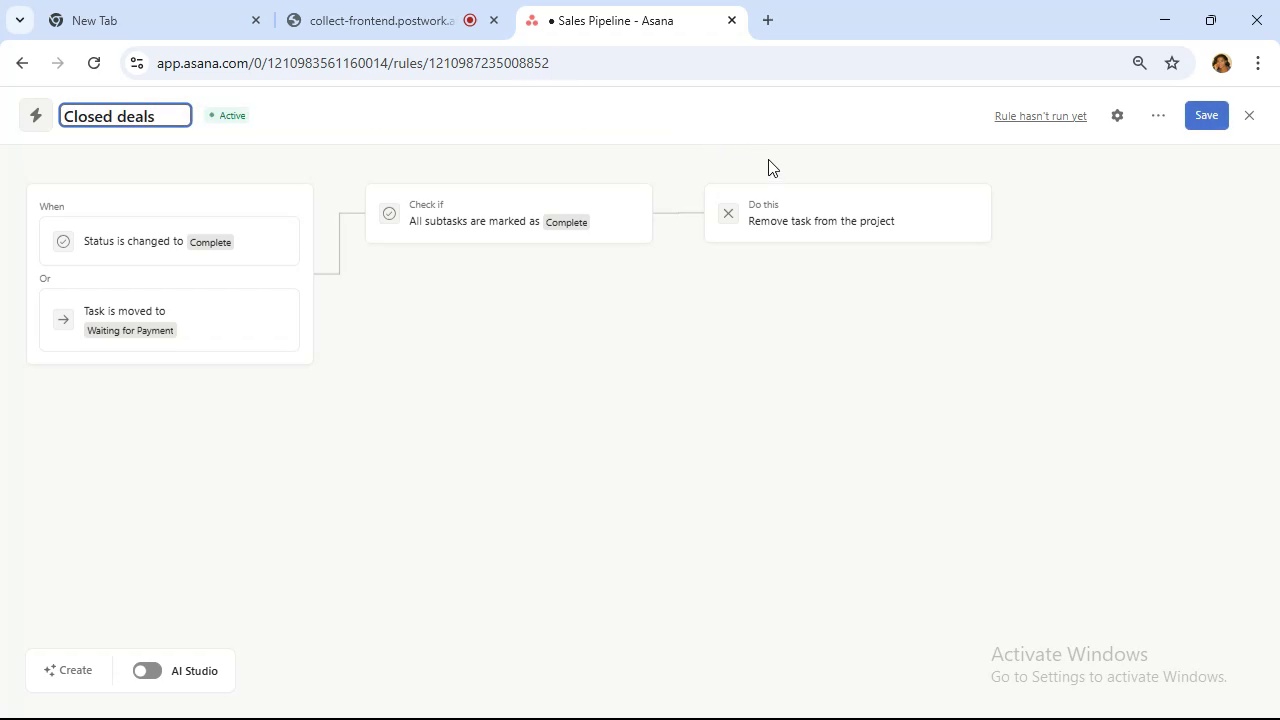 
key(Enter)
 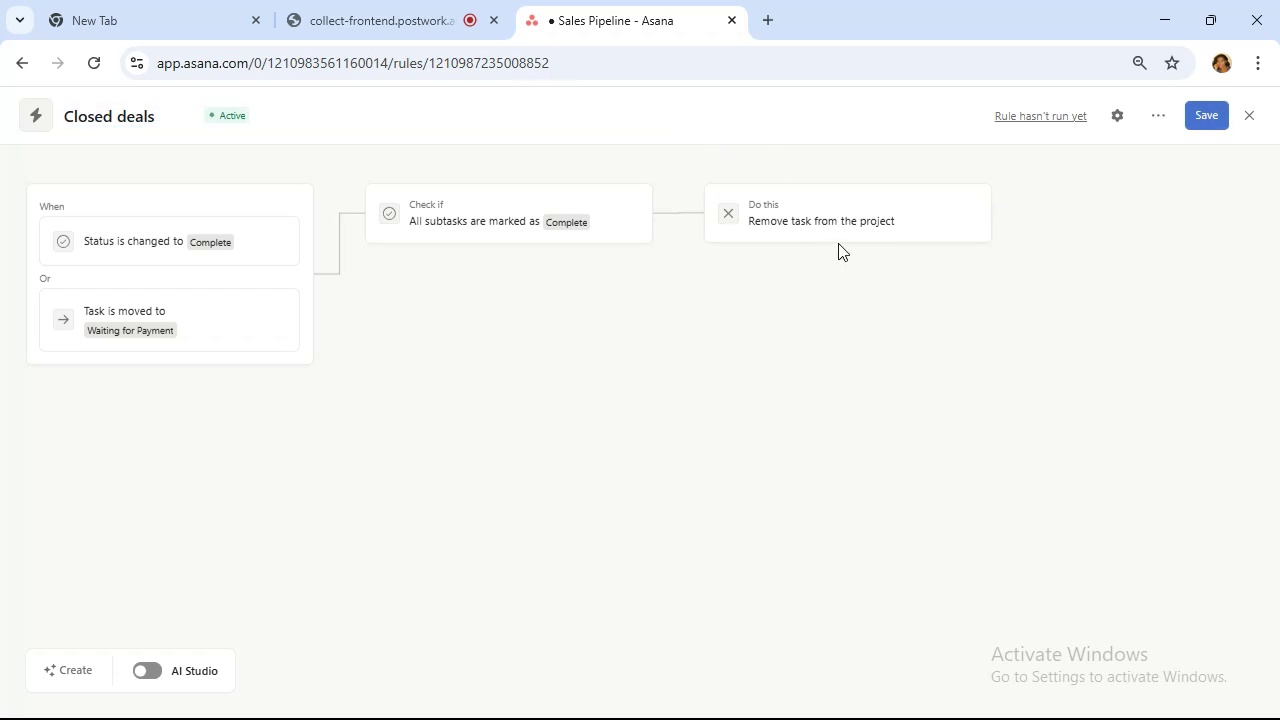 
left_click([857, 230])
 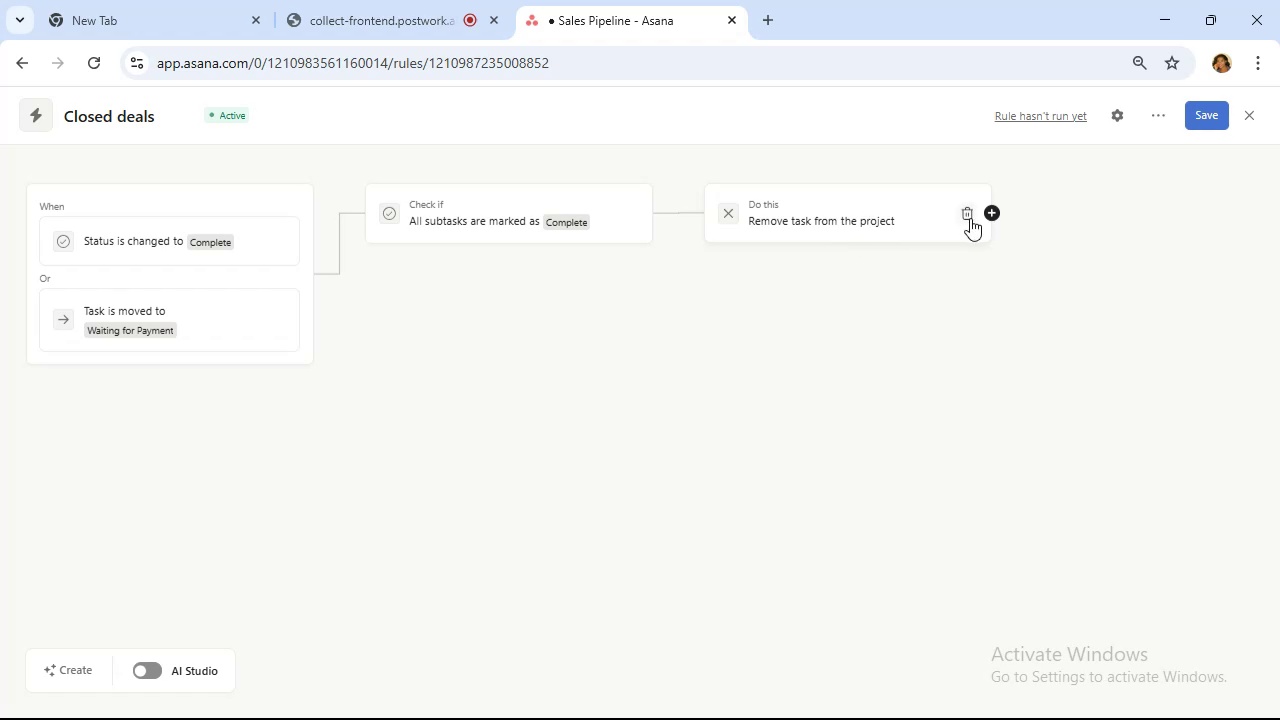 
left_click([970, 218])
 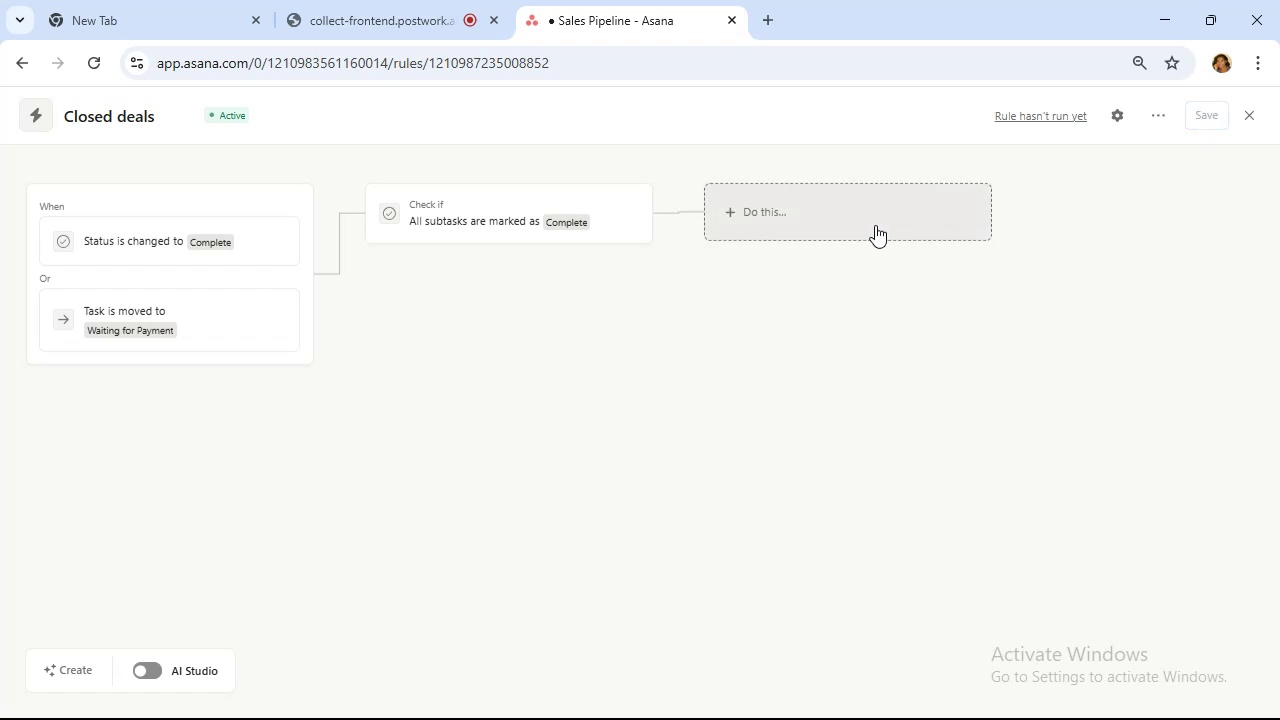 
left_click([875, 225])
 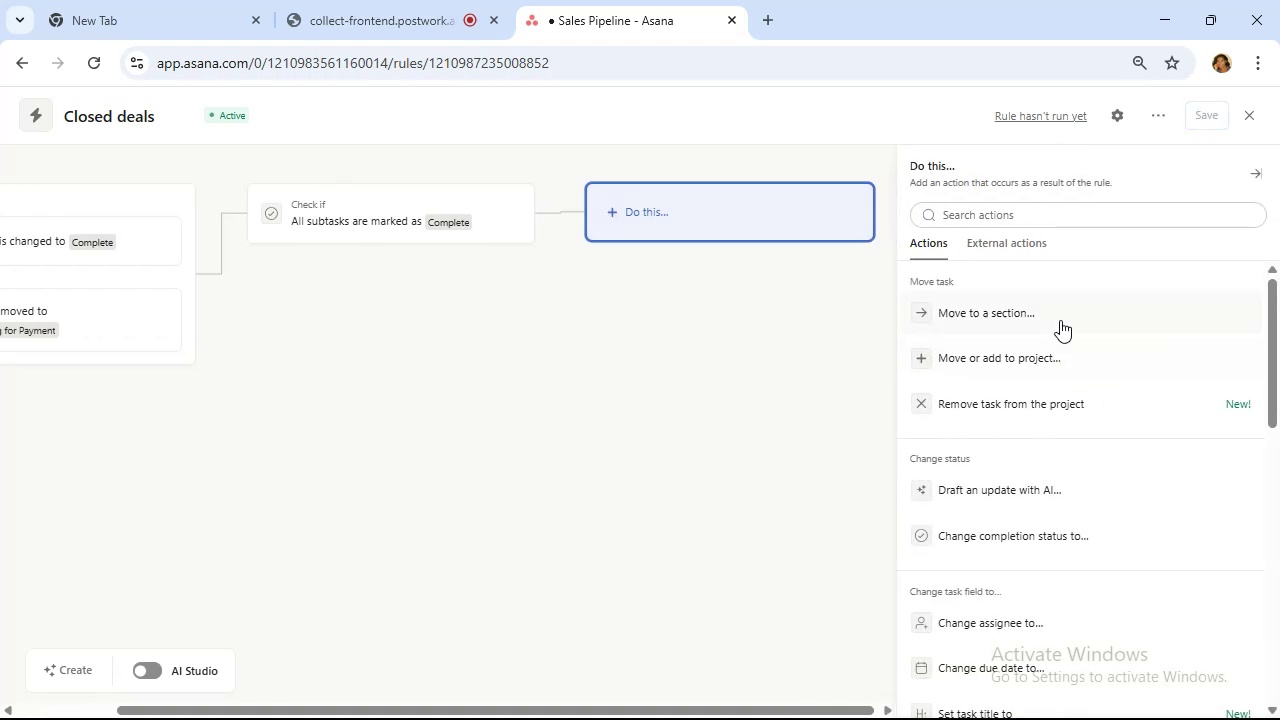 
left_click([1060, 319])
 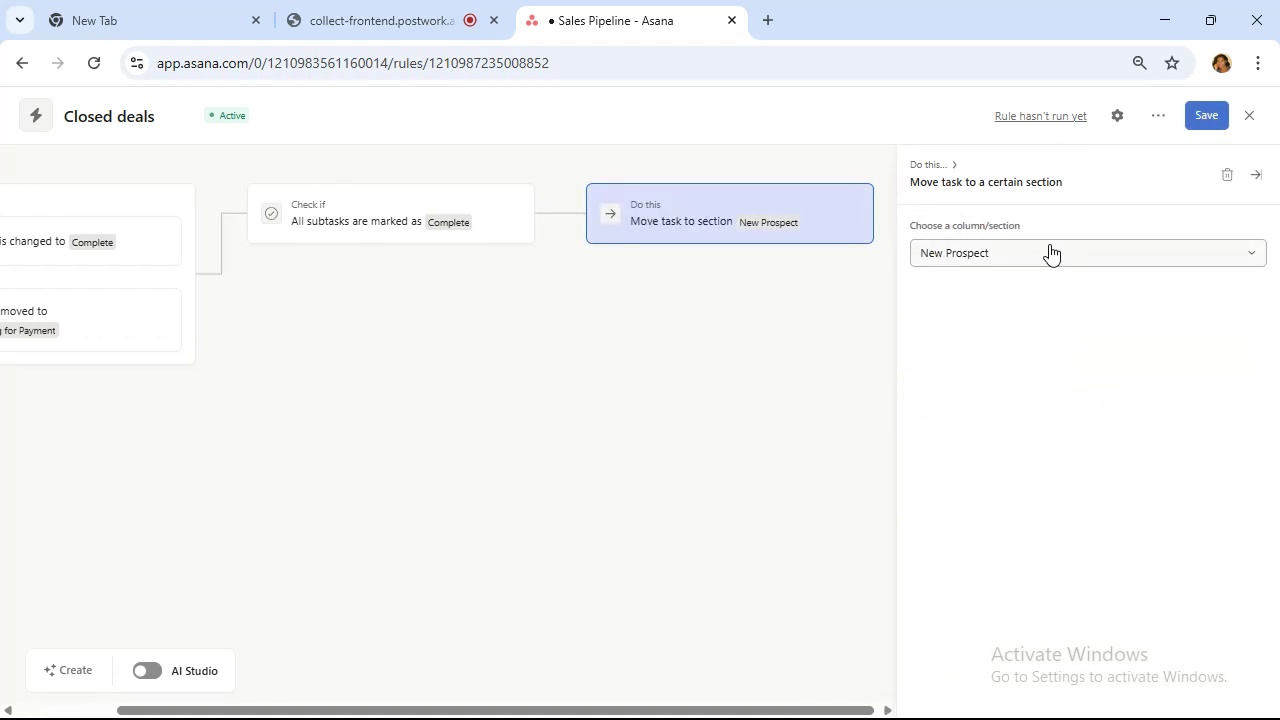 
left_click([1049, 244])
 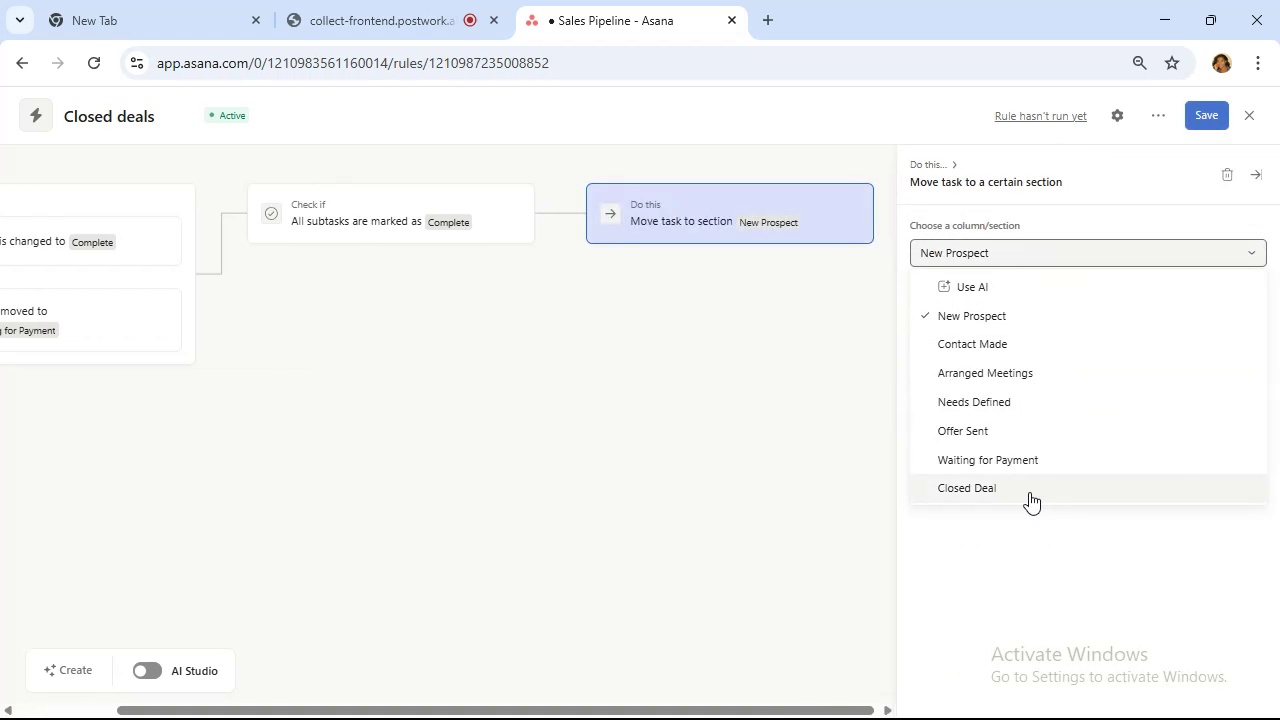 
left_click([1026, 482])
 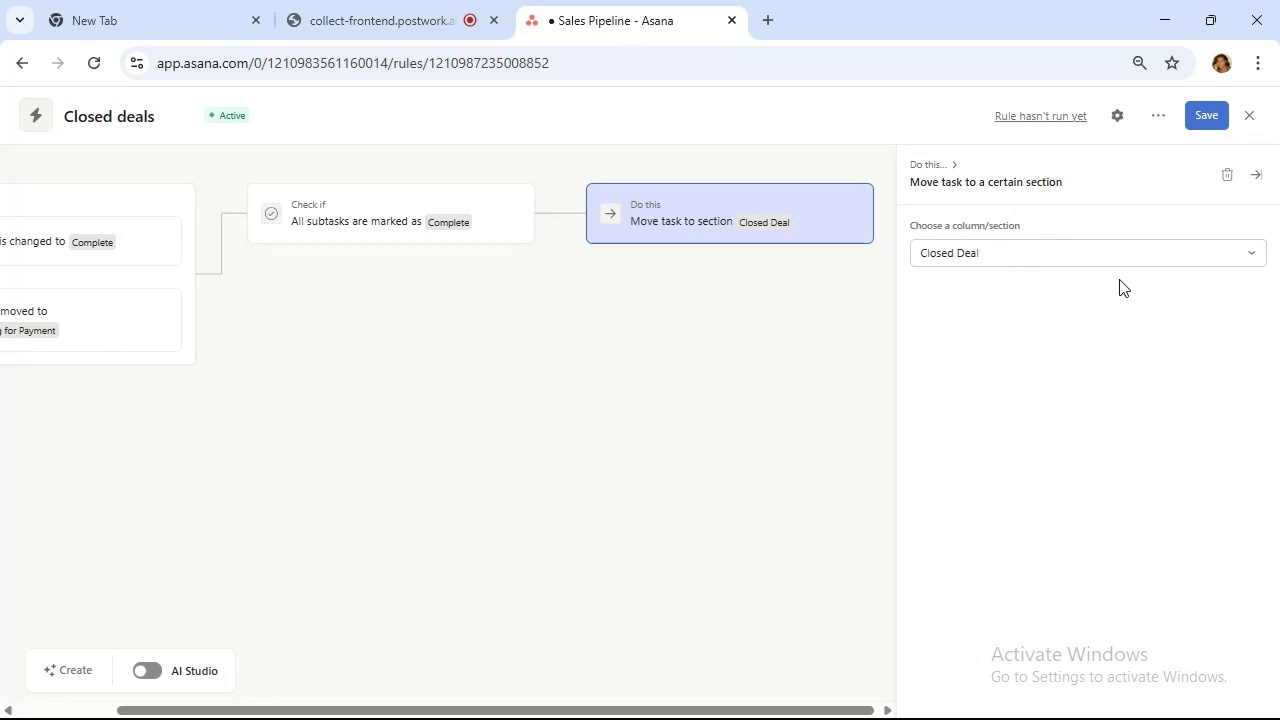 
wait(20.11)
 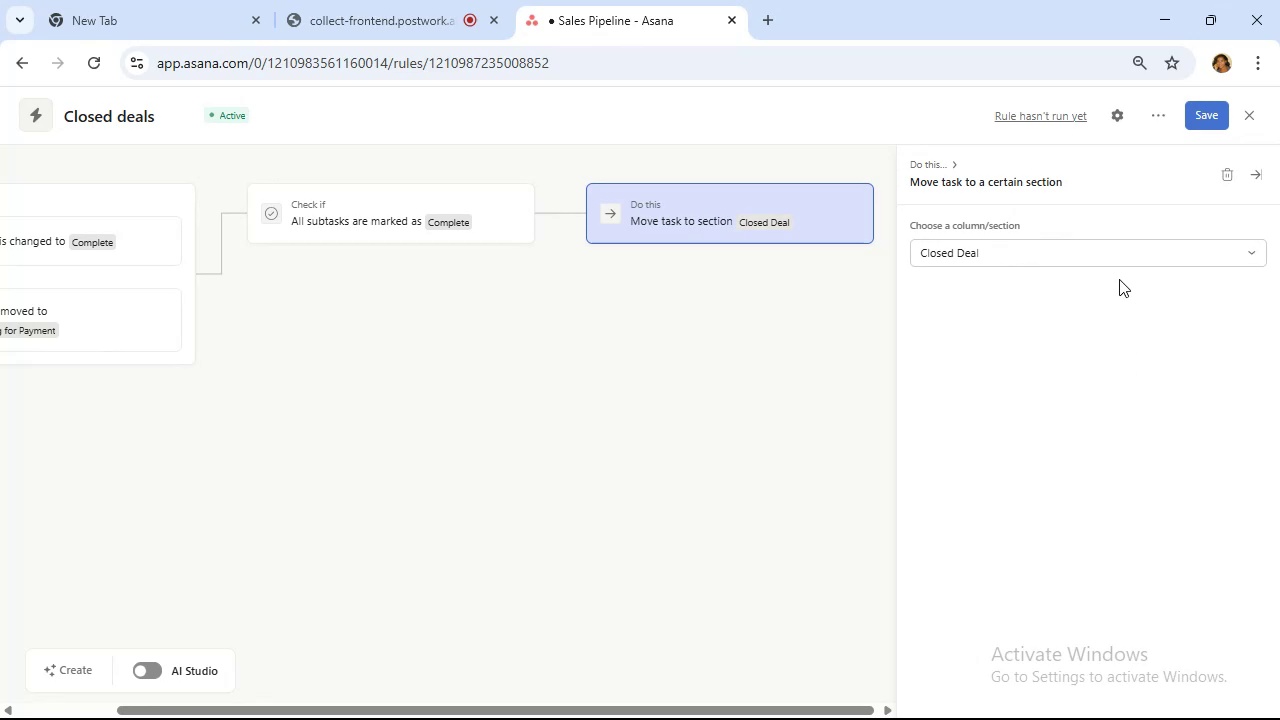 
left_click([926, 225])
 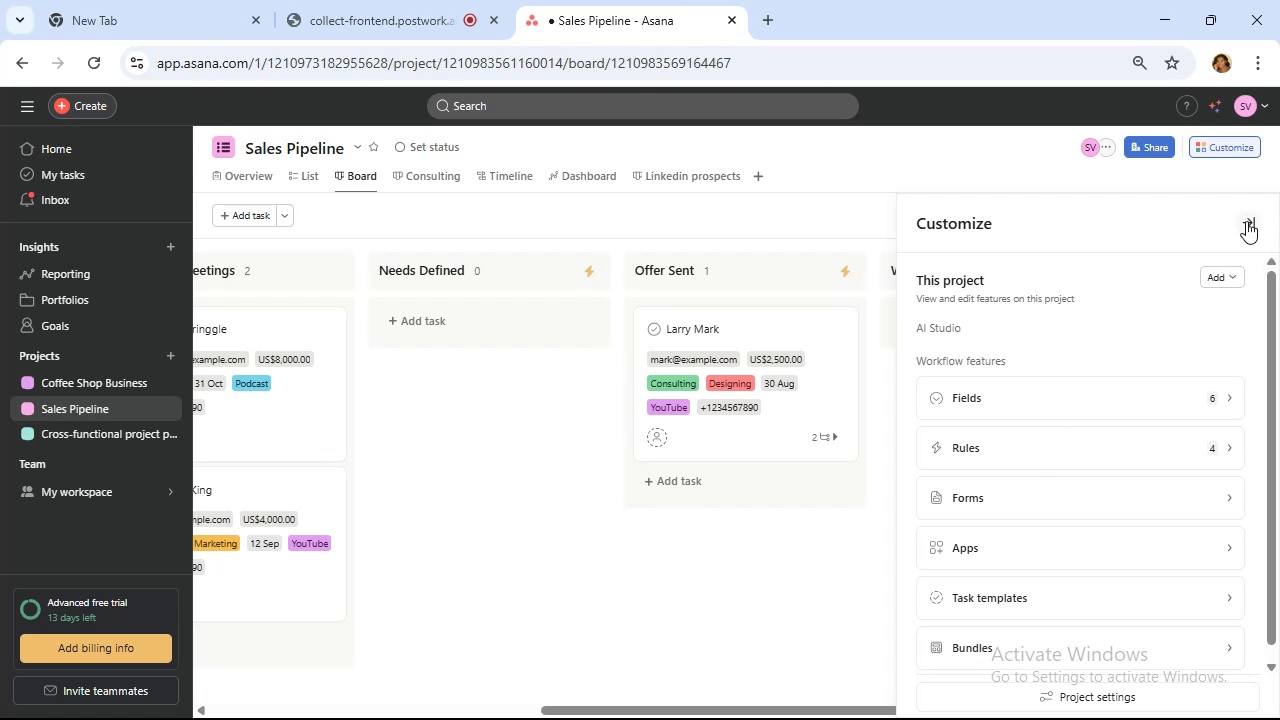 
left_click([1246, 221])
 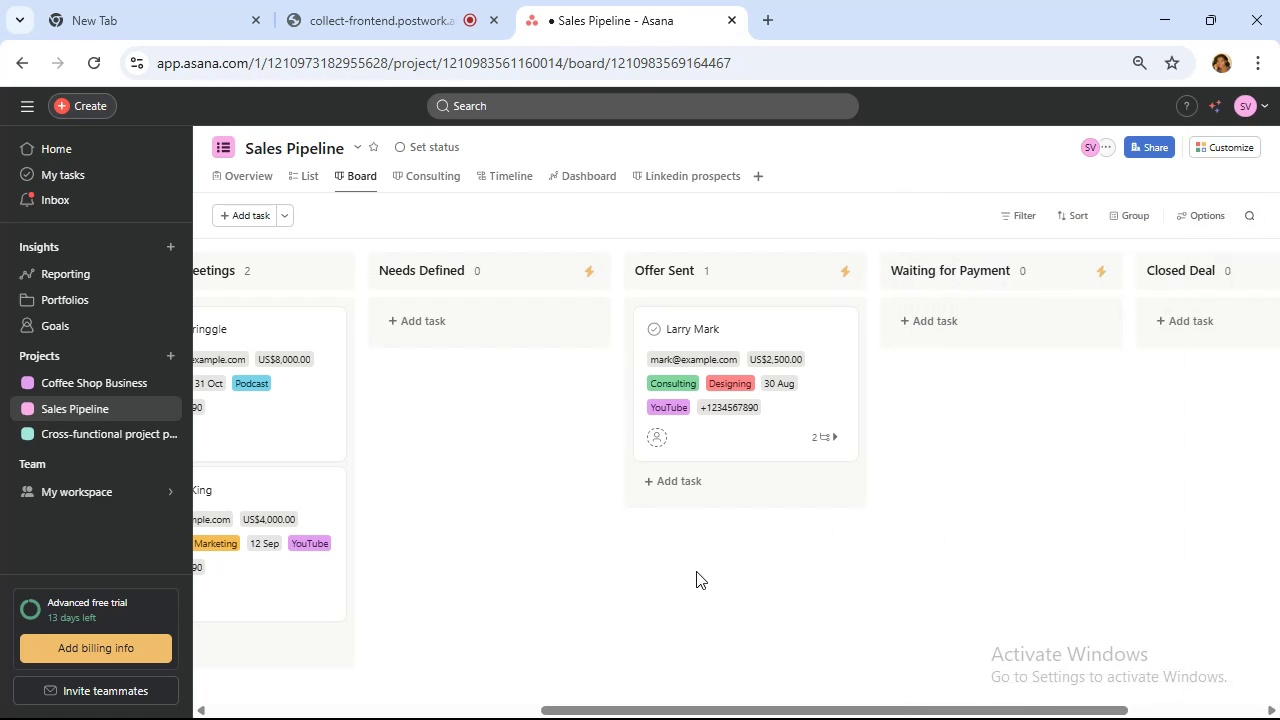 
left_click_drag(start_coordinate=[688, 708], to_coordinate=[308, 675])
 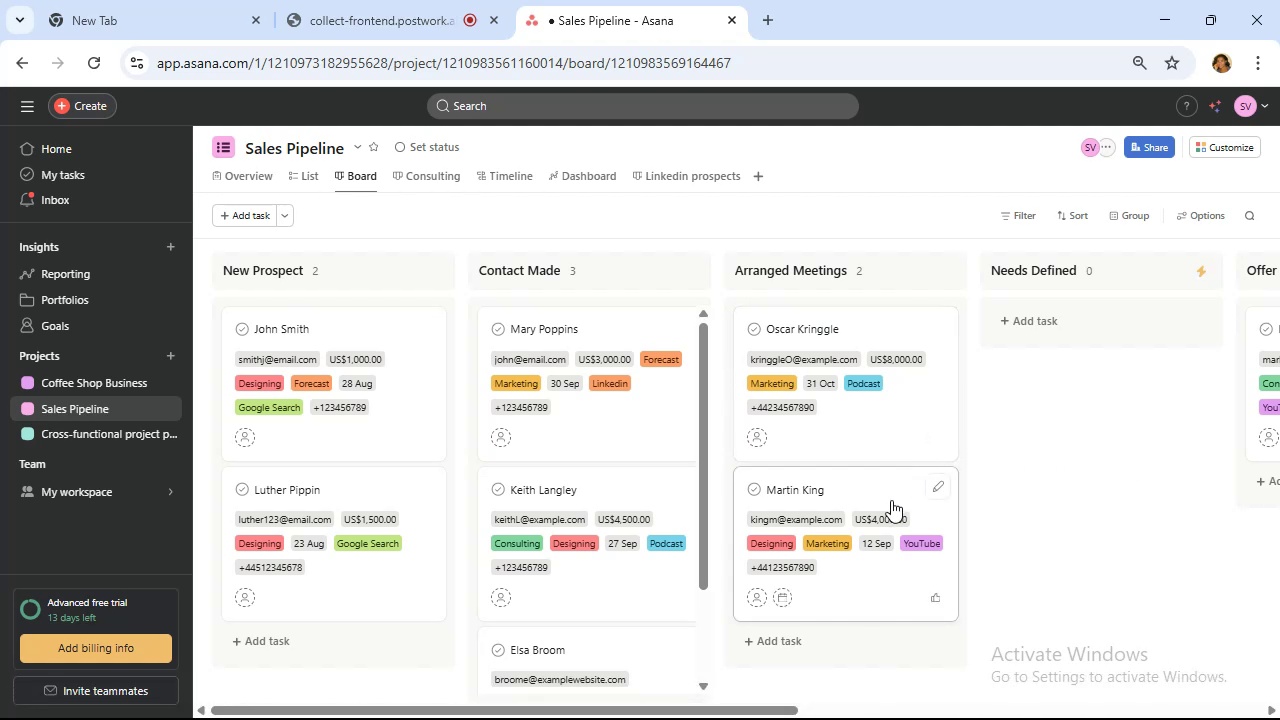 
wait(24.38)
 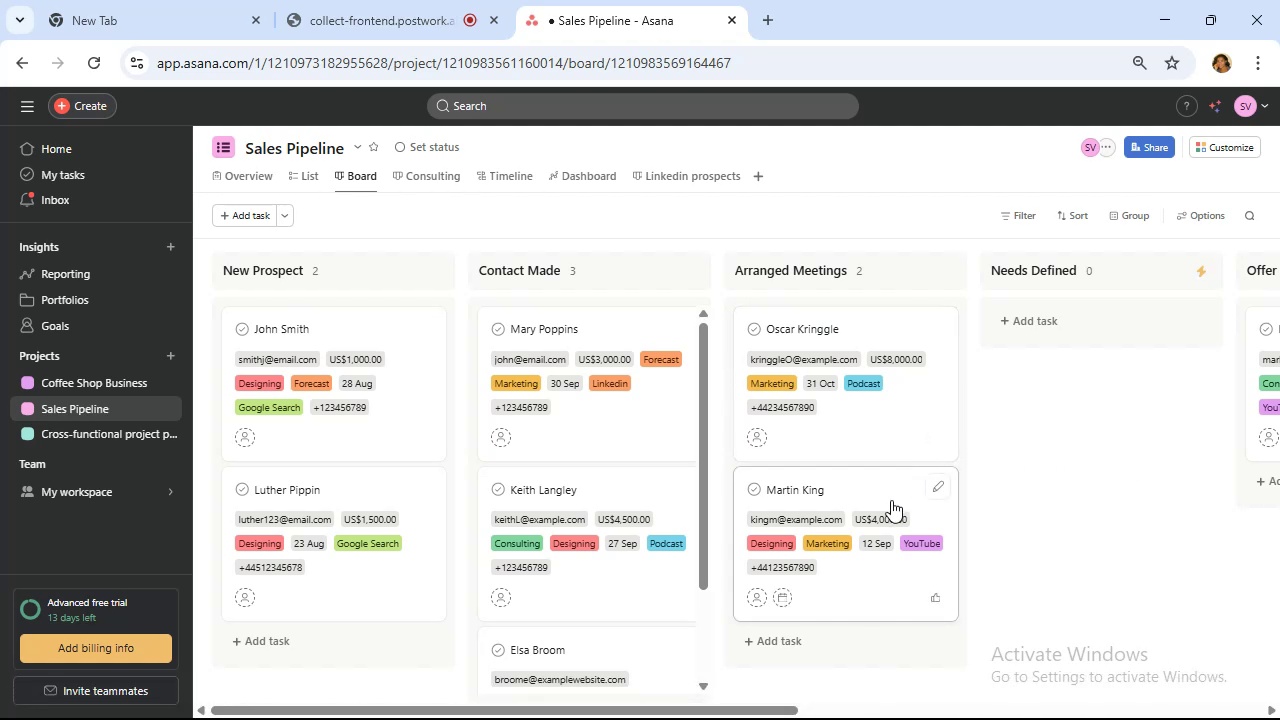 
scroll: coordinate [583, 417], scroll_direction: down, amount: 8.0
 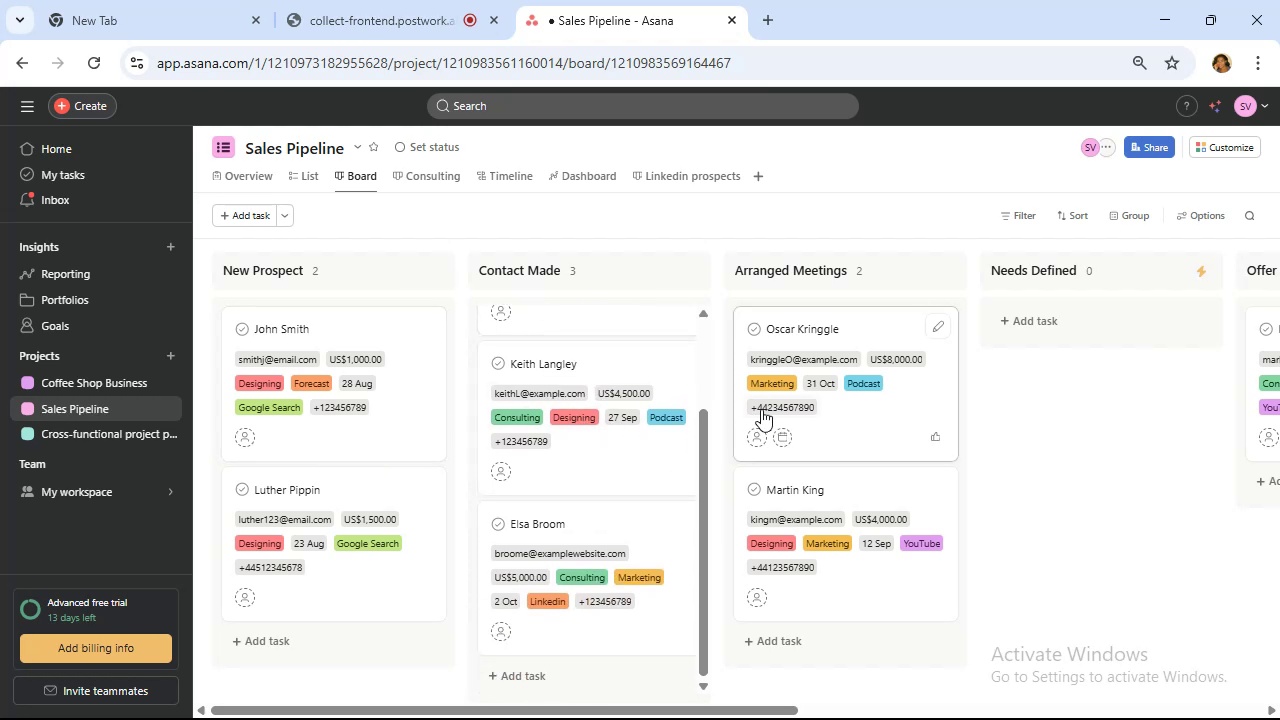 
scroll: coordinate [618, 404], scroll_direction: up, amount: 7.0
 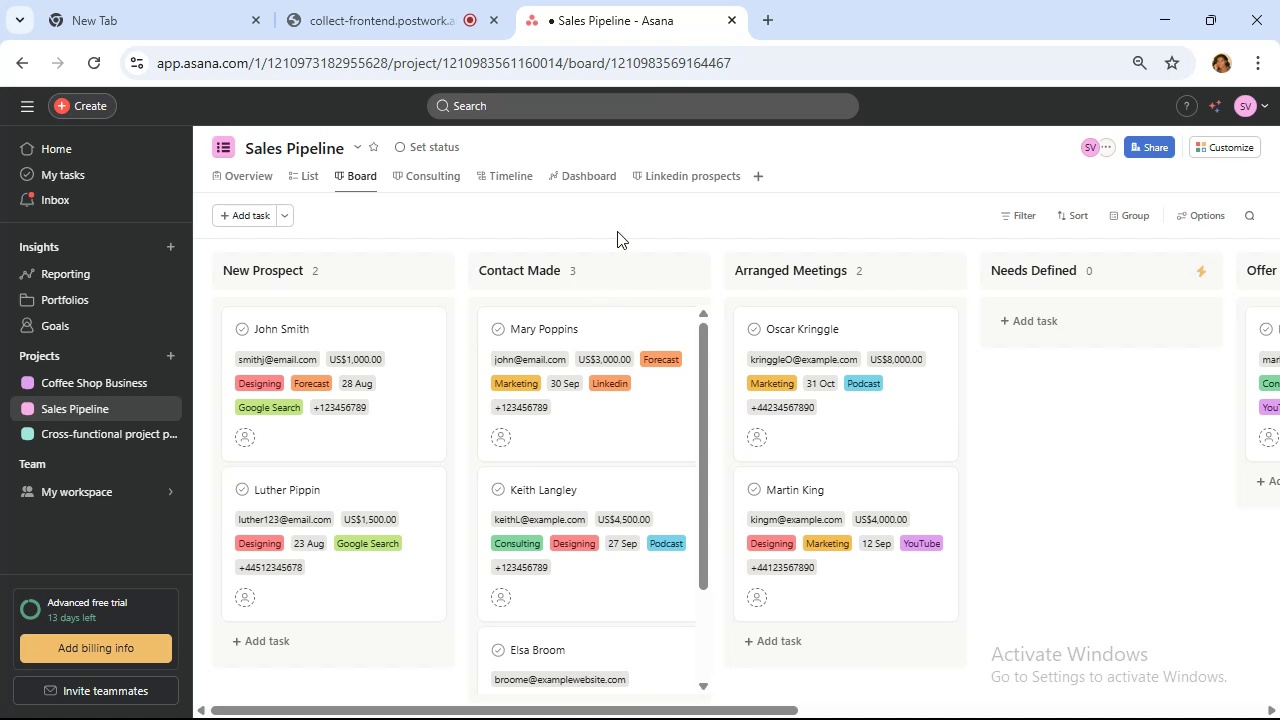 
left_click([600, 180])
 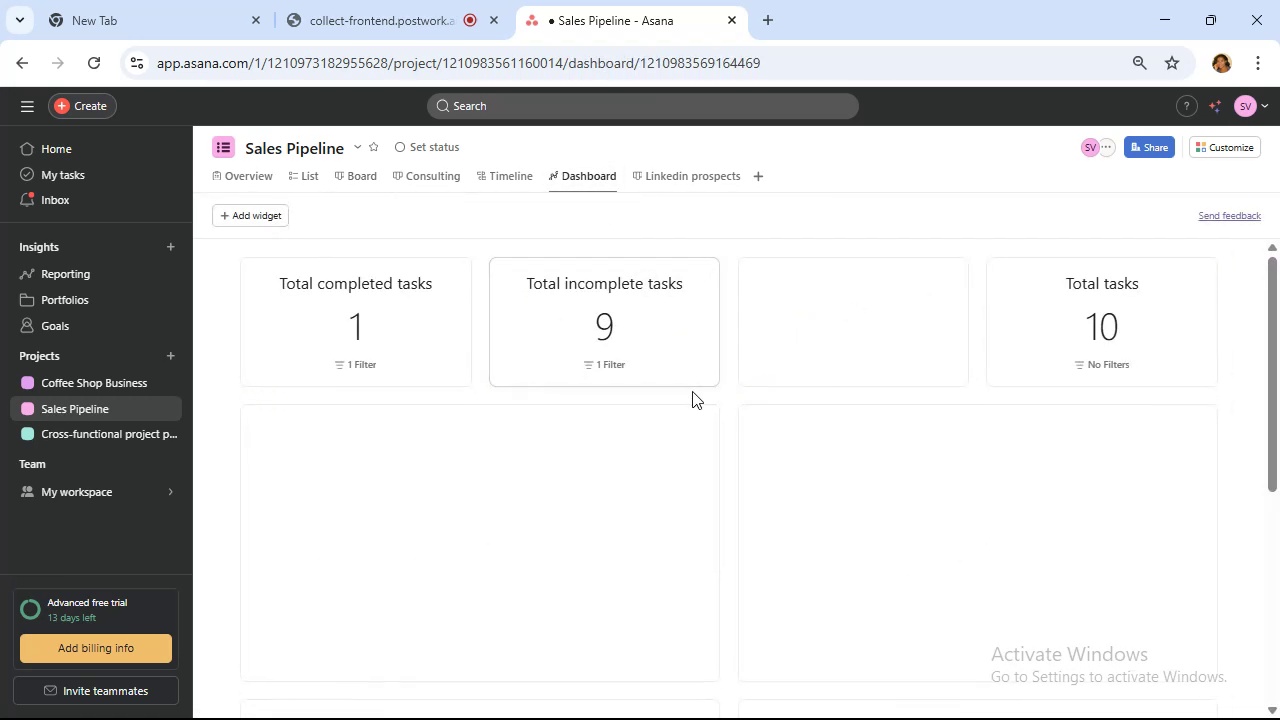 
mouse_move([758, 373])
 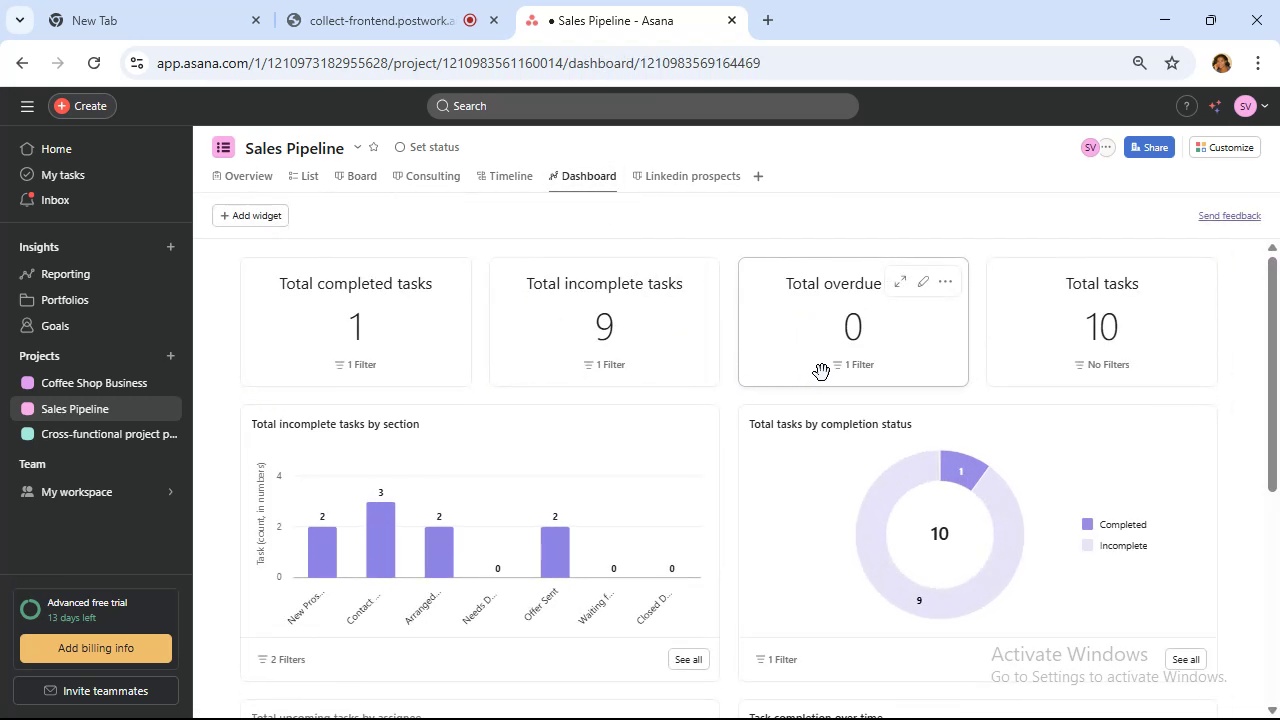 
scroll: coordinate [822, 373], scroll_direction: down, amount: 5.0
 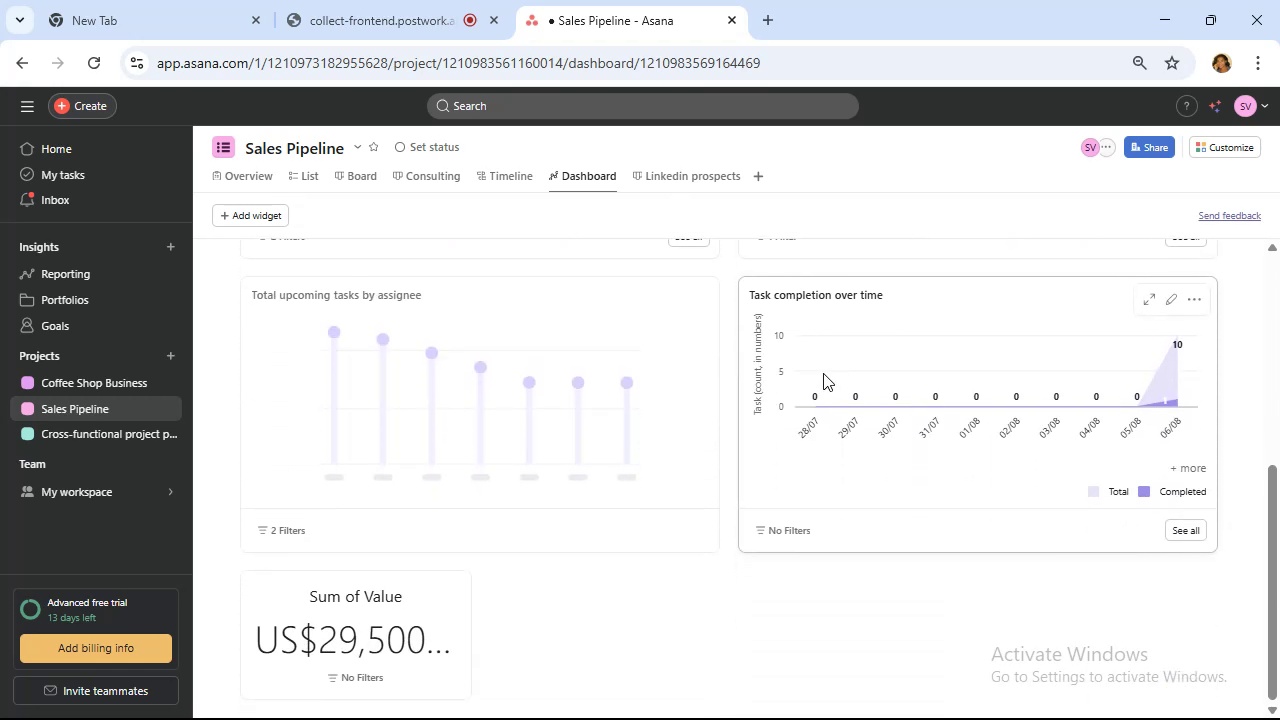 
scroll: coordinate [831, 379], scroll_direction: up, amount: 9.0
 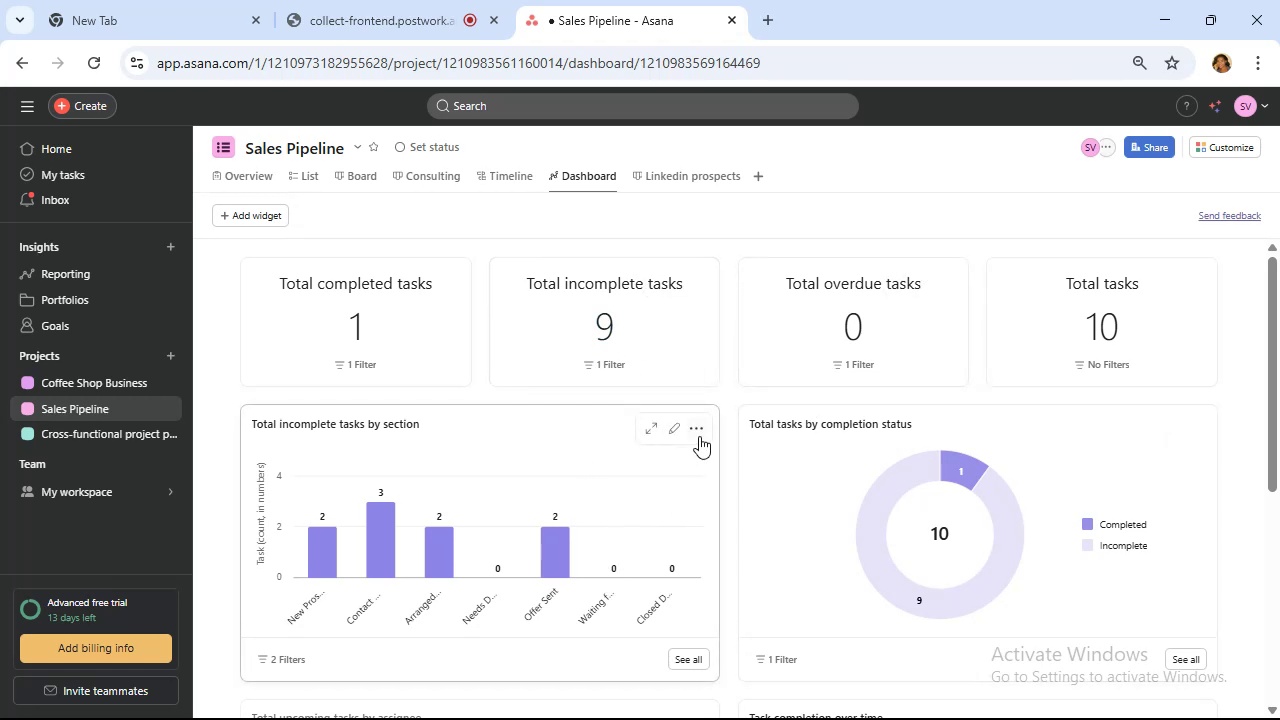 
wait(7.52)
 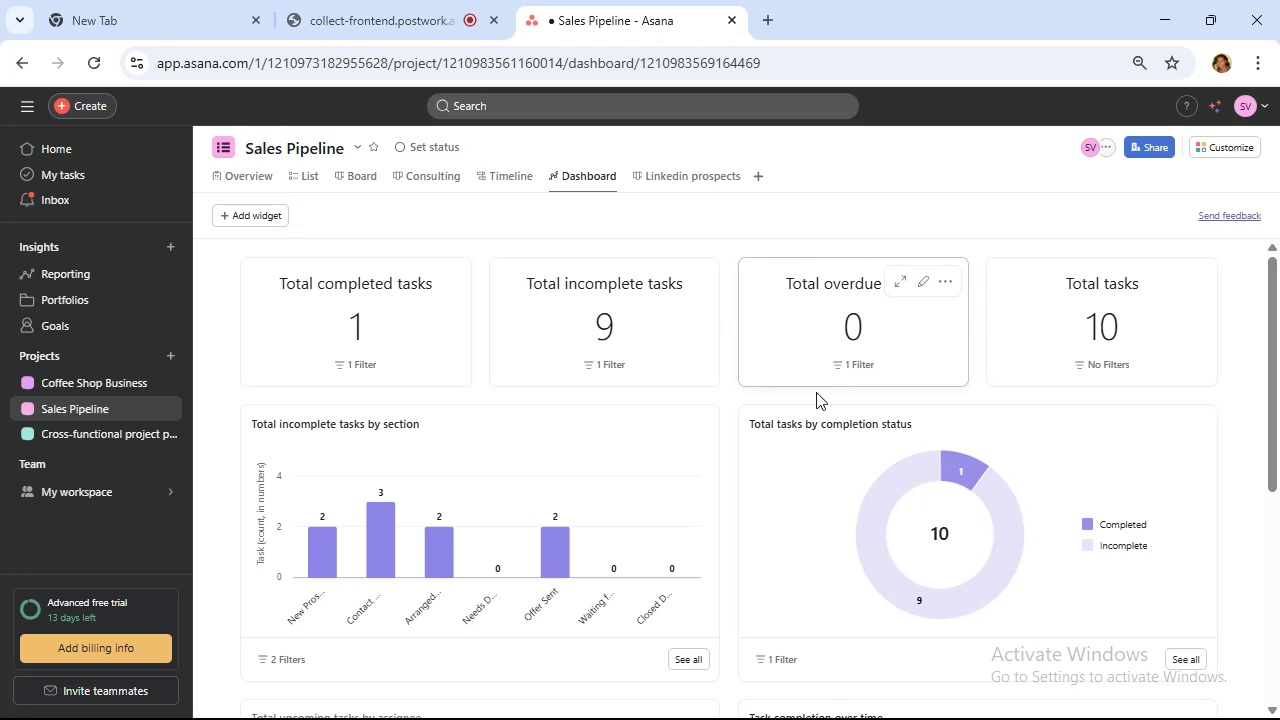 
left_click([699, 436])
 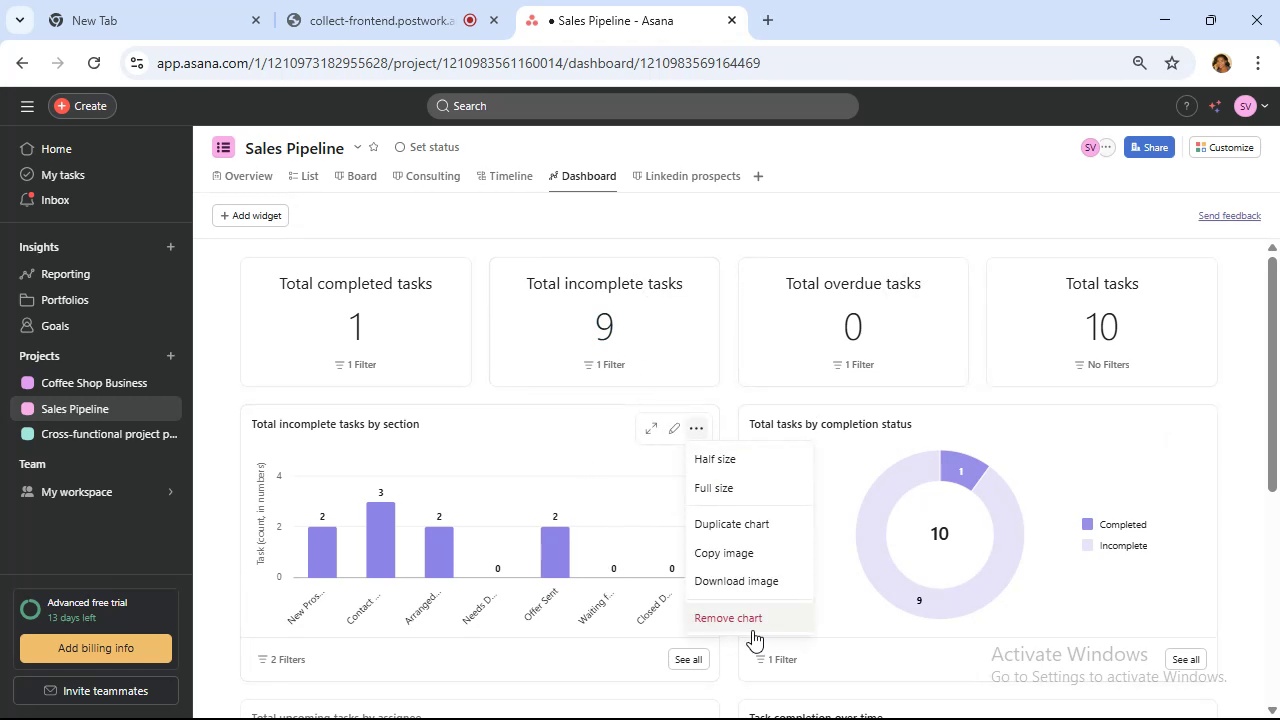 
left_click([744, 612])
 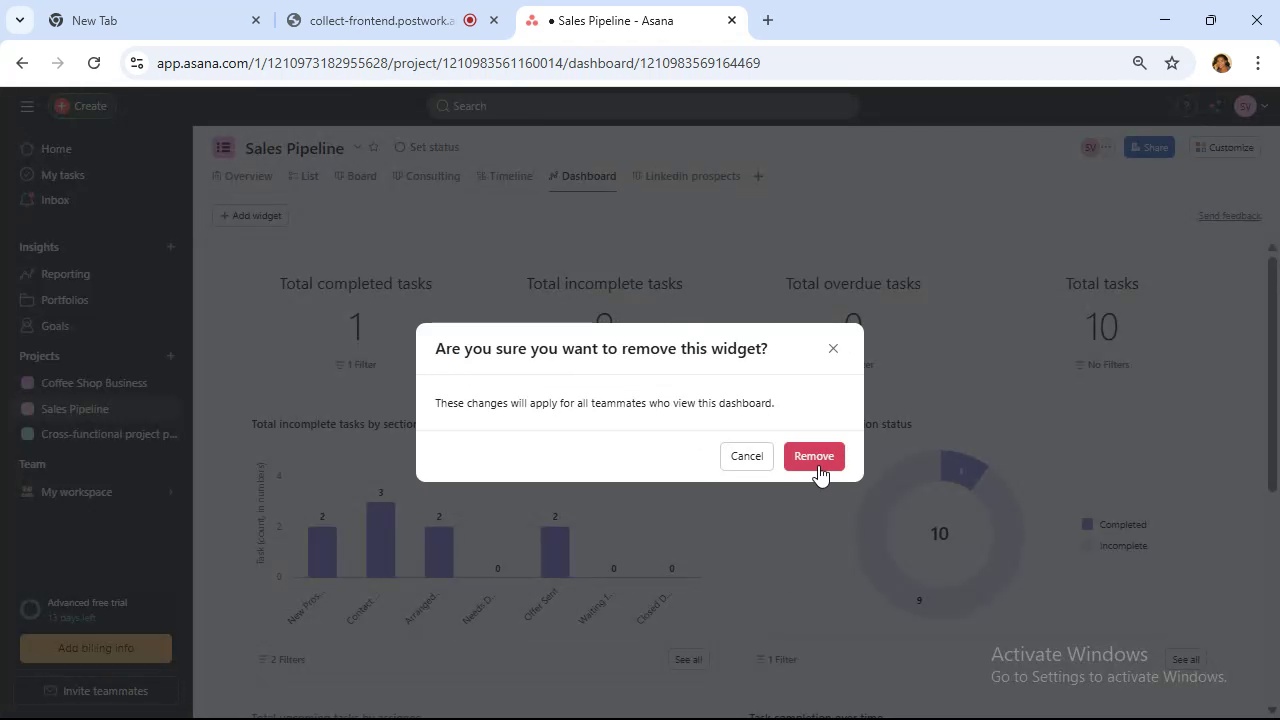 
left_click([818, 459])
 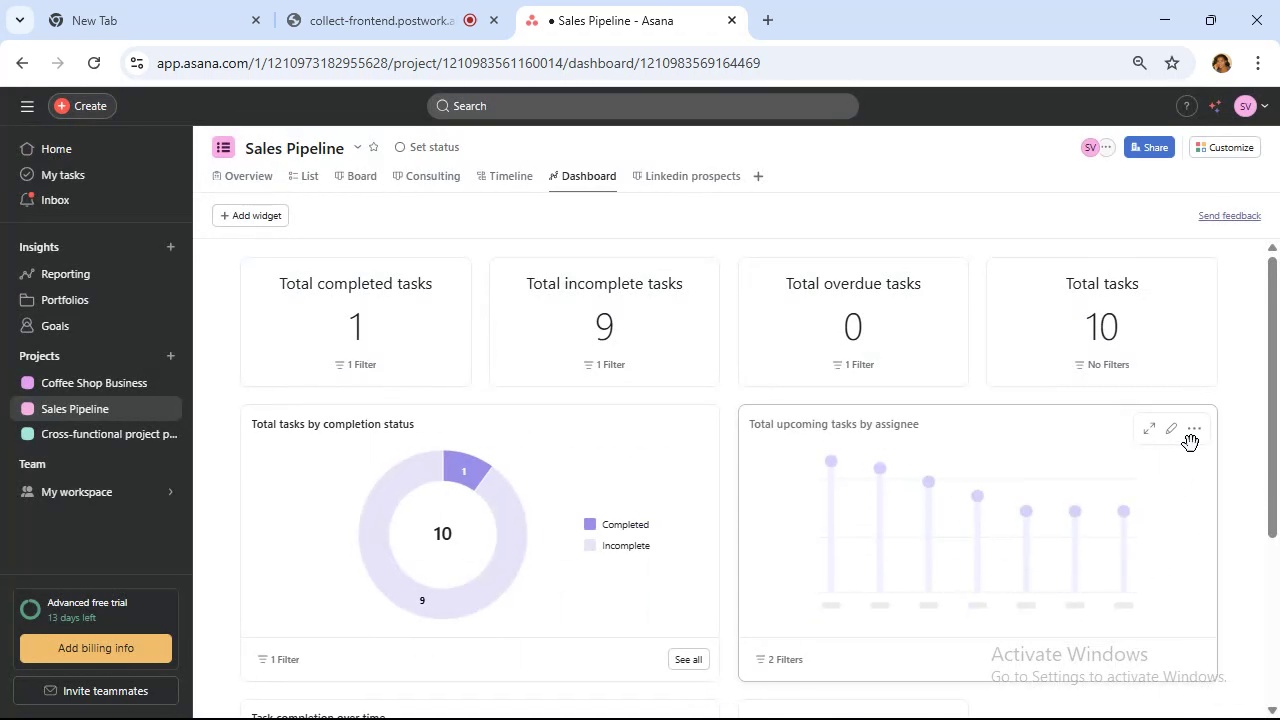 
left_click([1200, 428])
 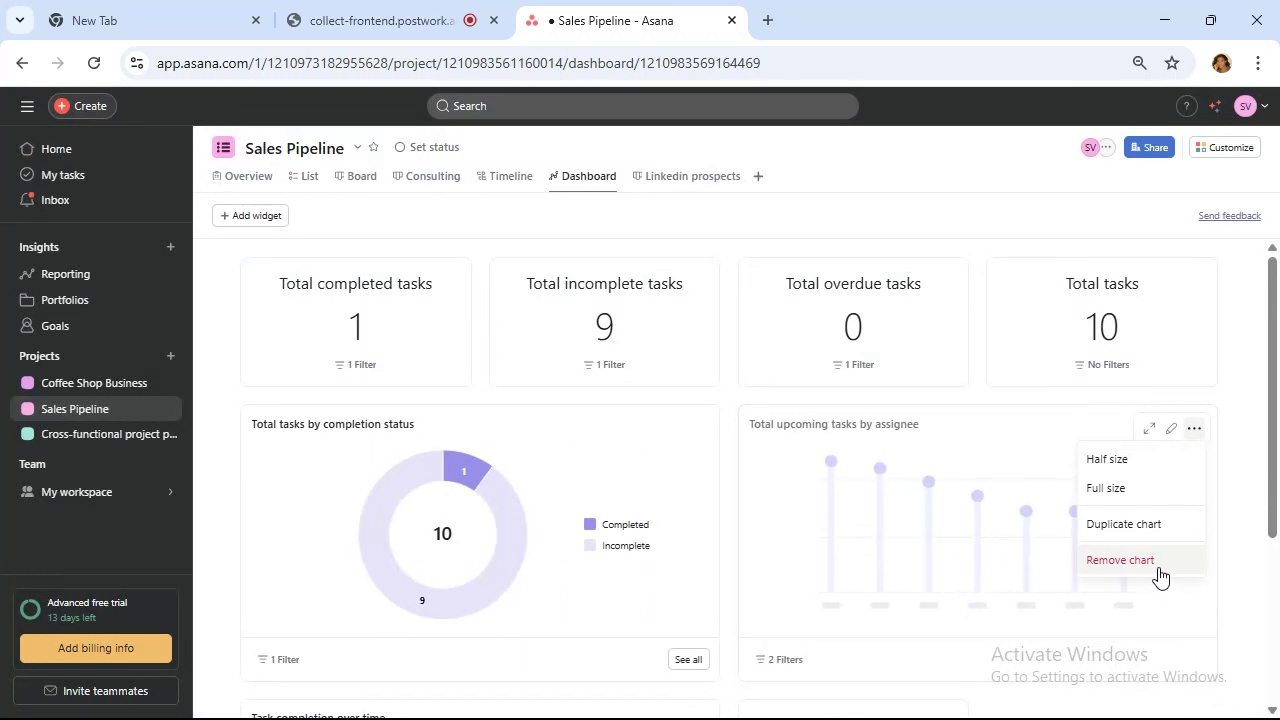 
left_click([1154, 559])
 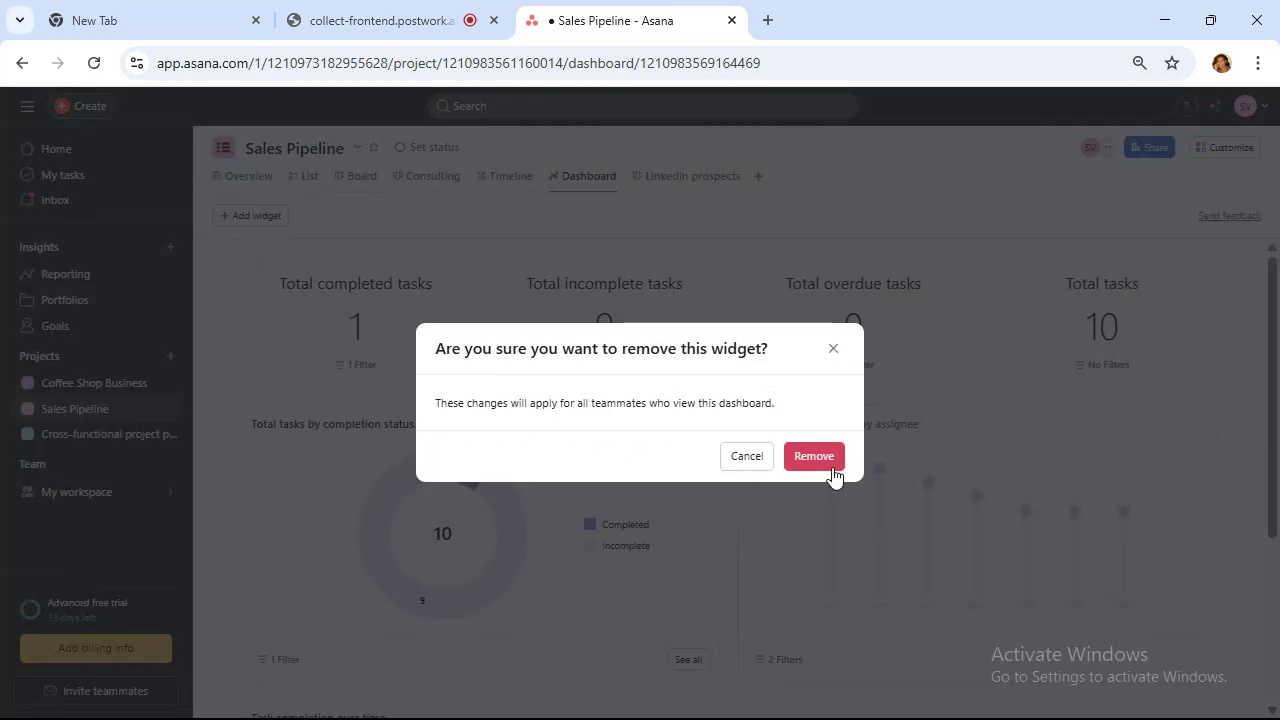 
left_click([831, 461])
 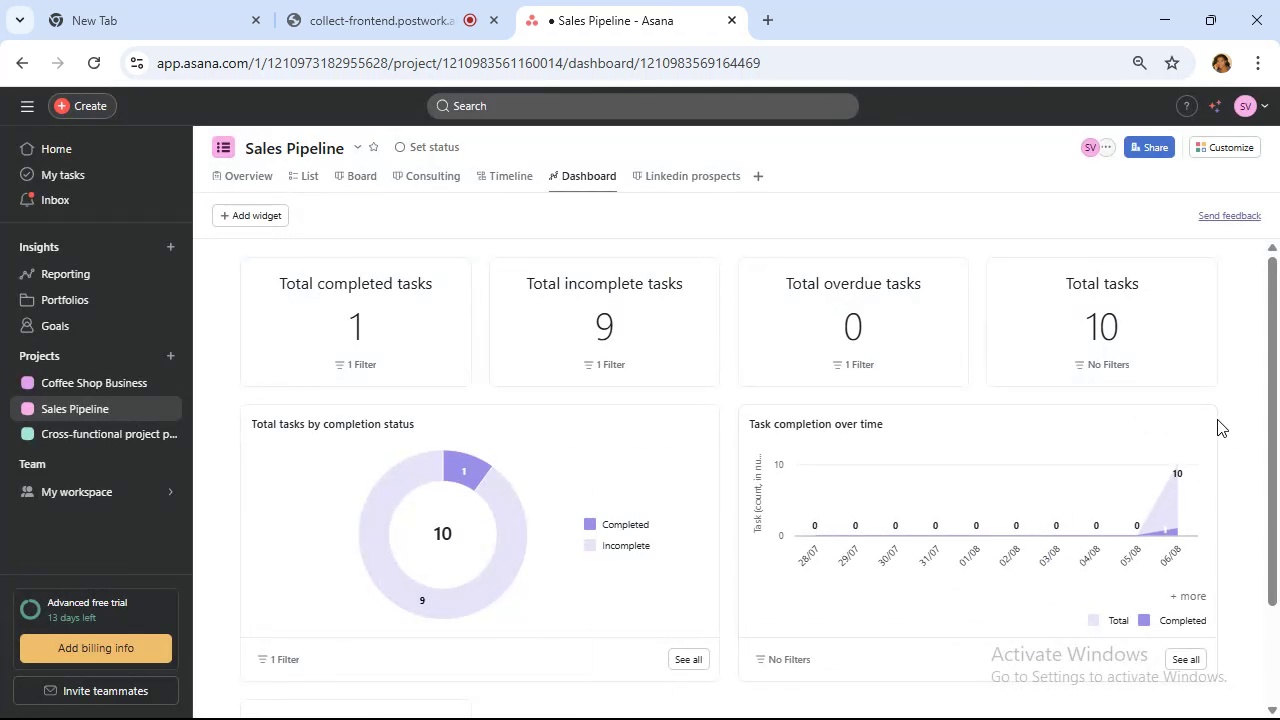 
left_click([1202, 431])
 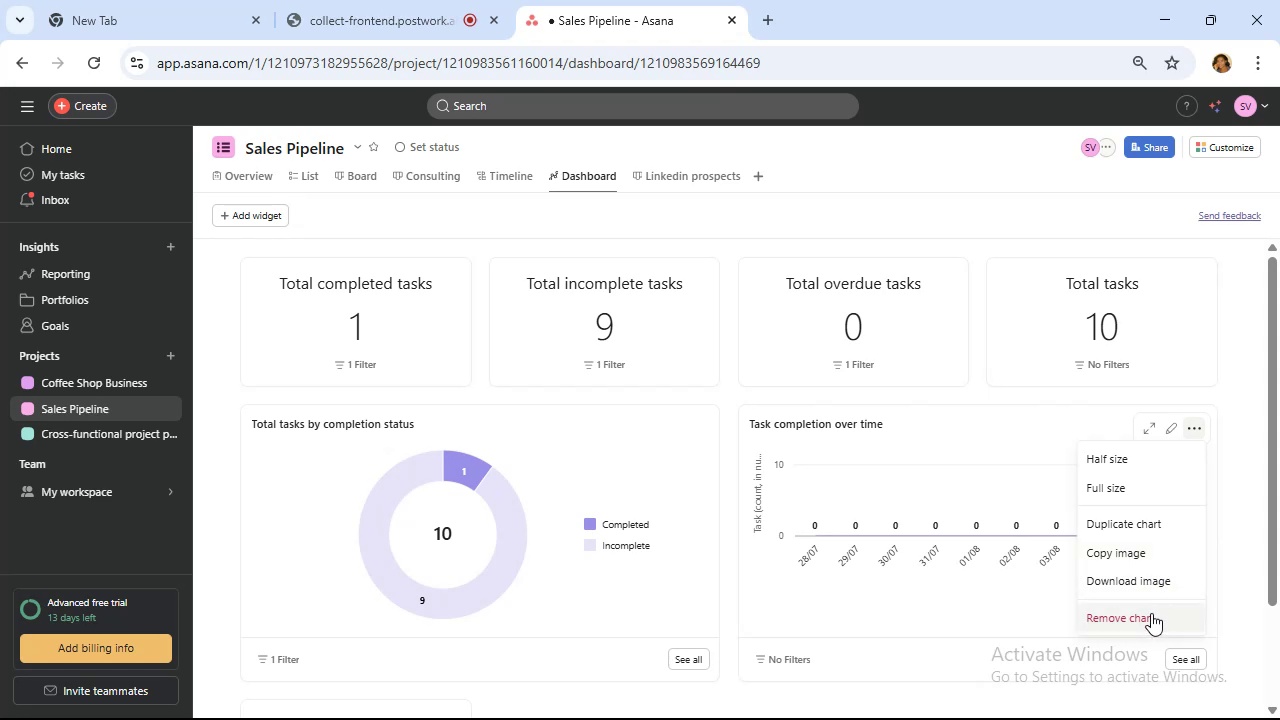 
left_click([1150, 614])
 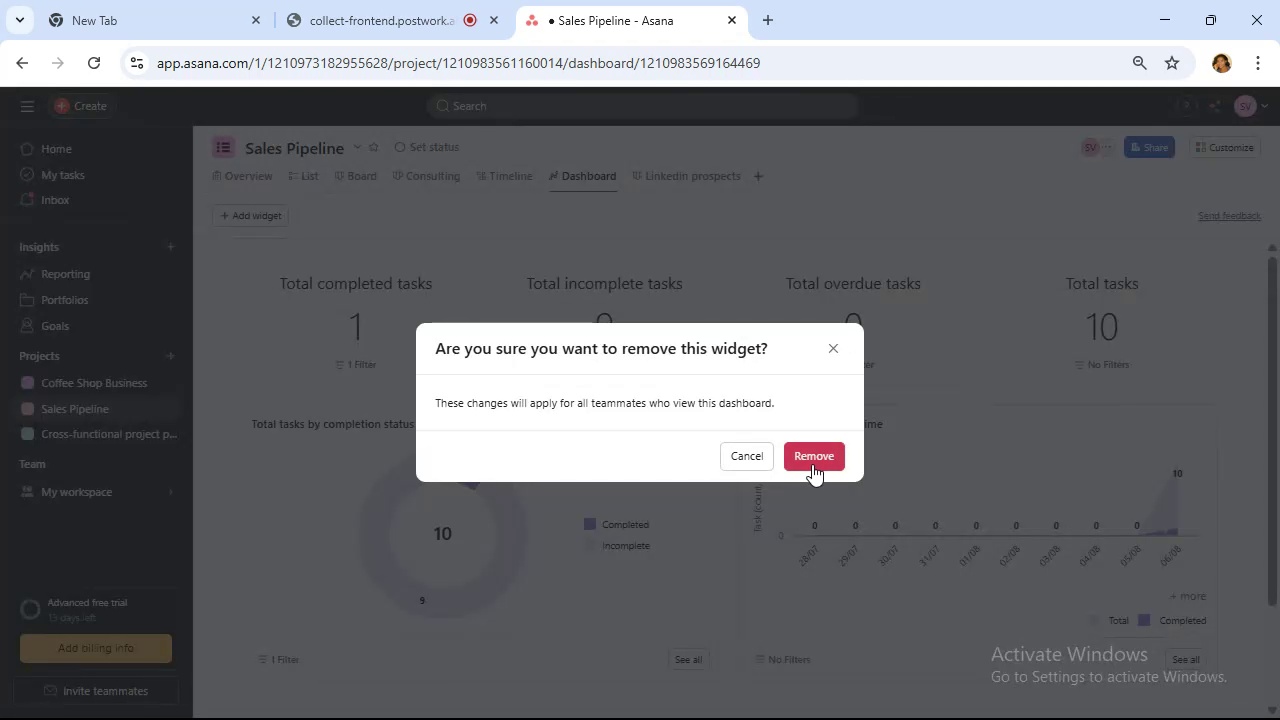 
left_click([811, 462])
 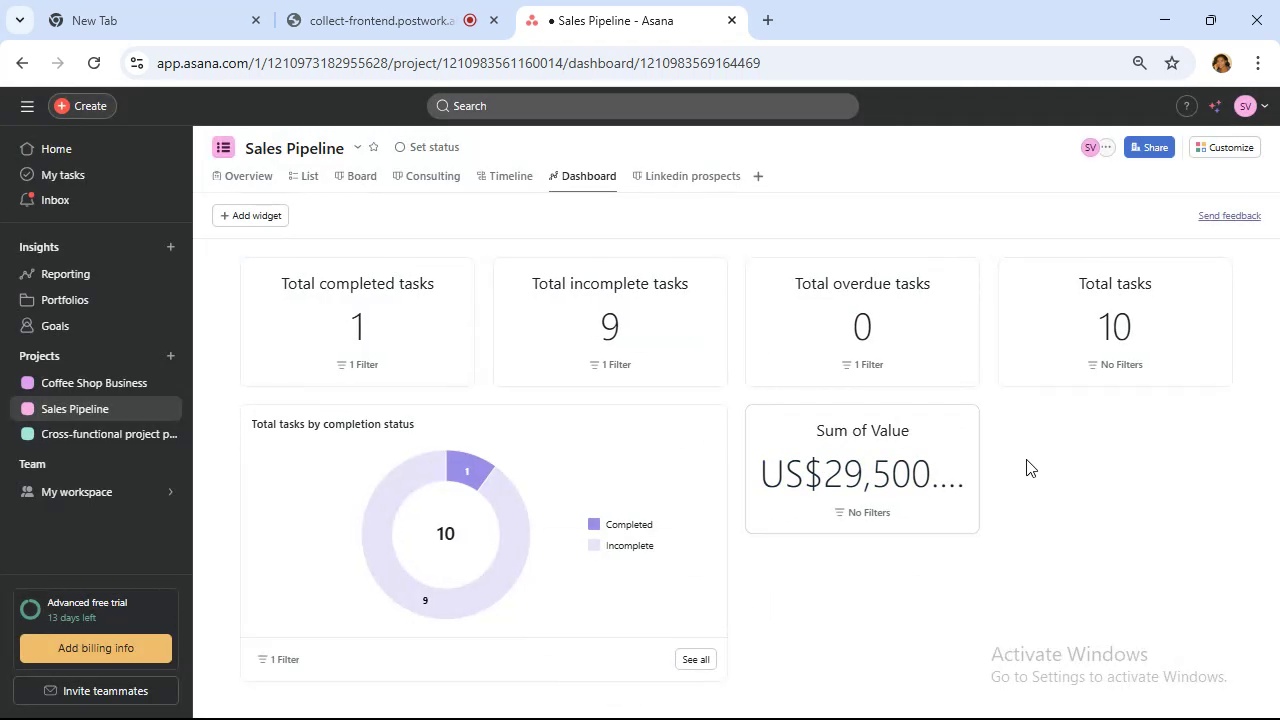 
mouse_move([868, 446])
 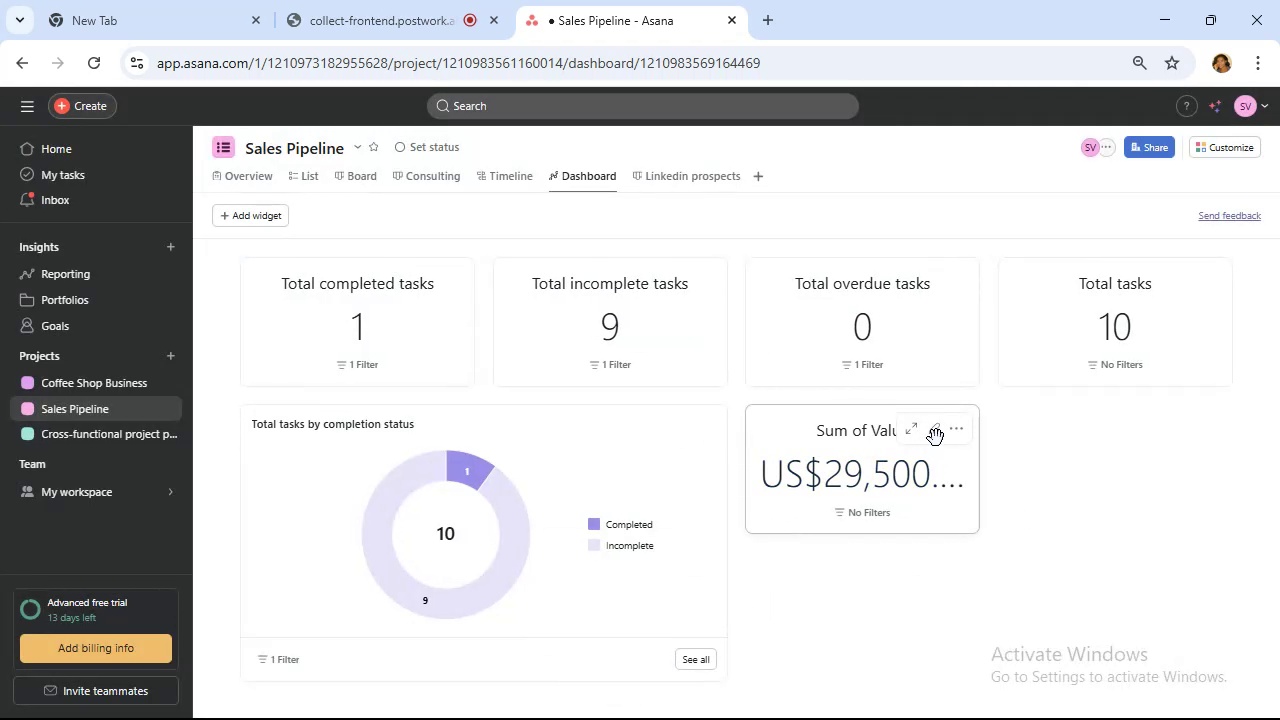 
left_click([930, 432])
 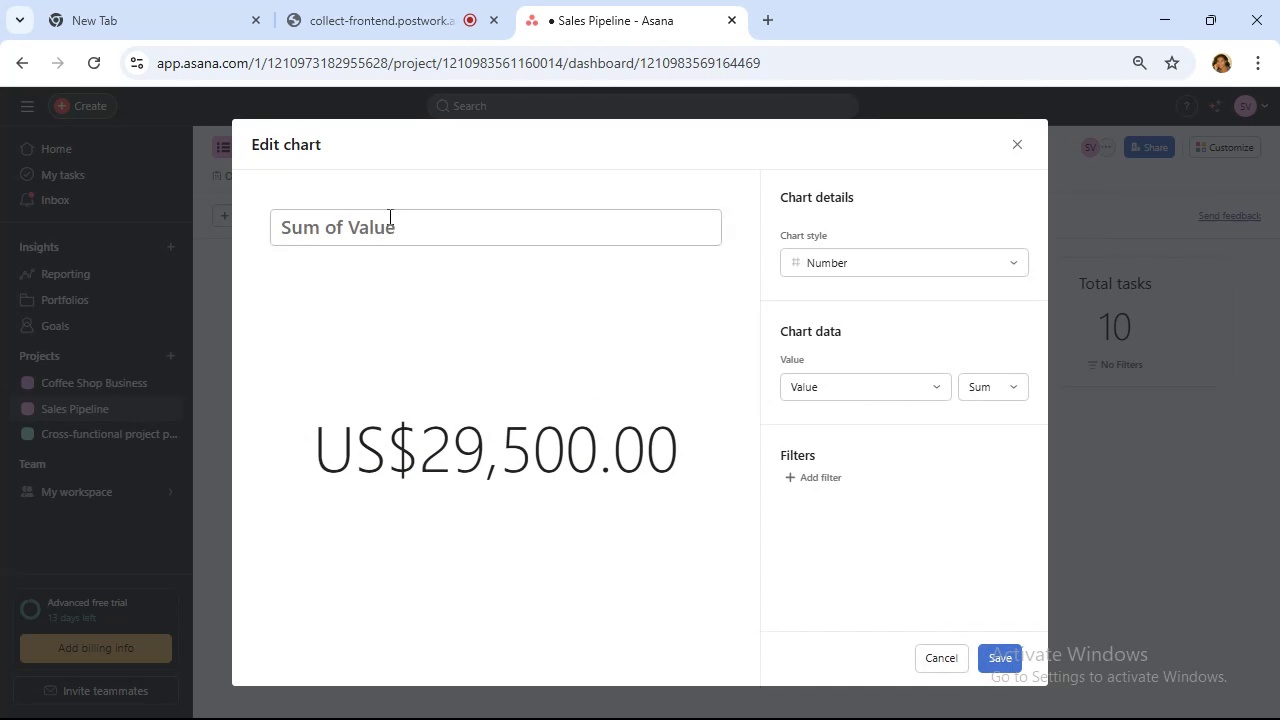 
left_click_drag(start_coordinate=[405, 231], to_coordinate=[378, 232])
 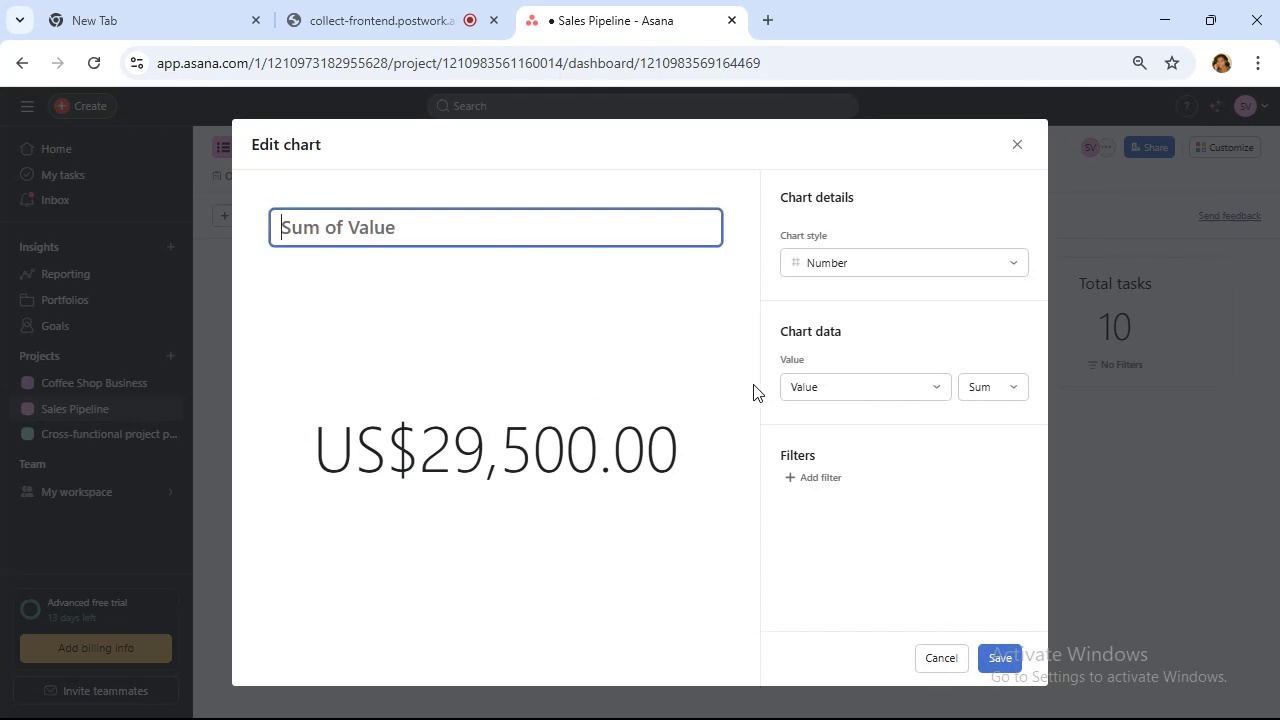 
type(Current Pipeline f)
key(Backspace)
type(Value (open deals))
 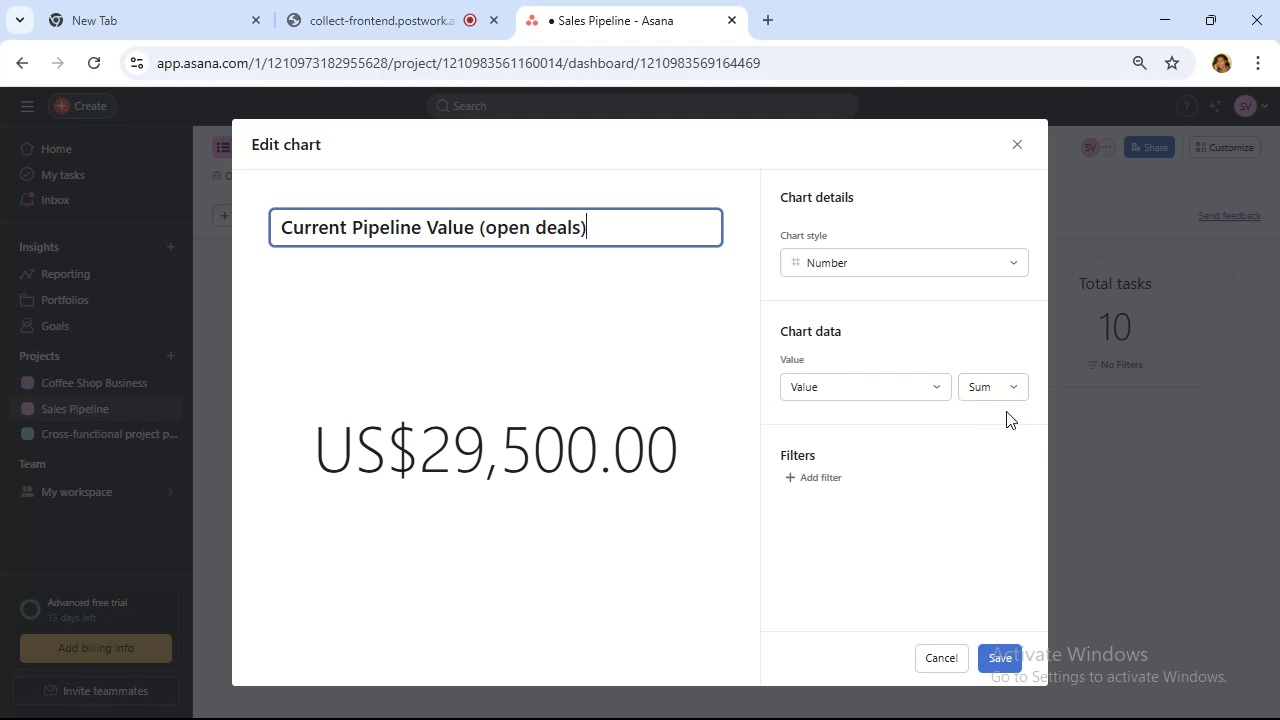 
left_click([1001, 655])
 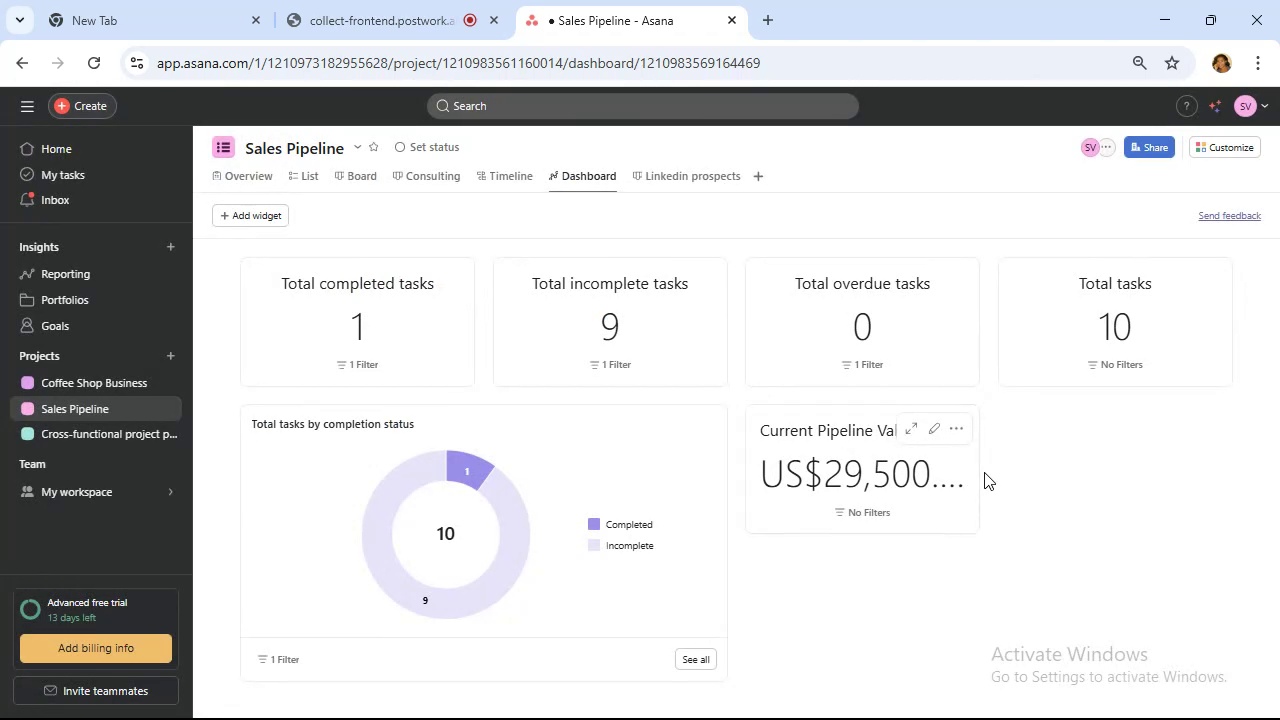 
left_click_drag(start_coordinate=[979, 462], to_coordinate=[1019, 470])
 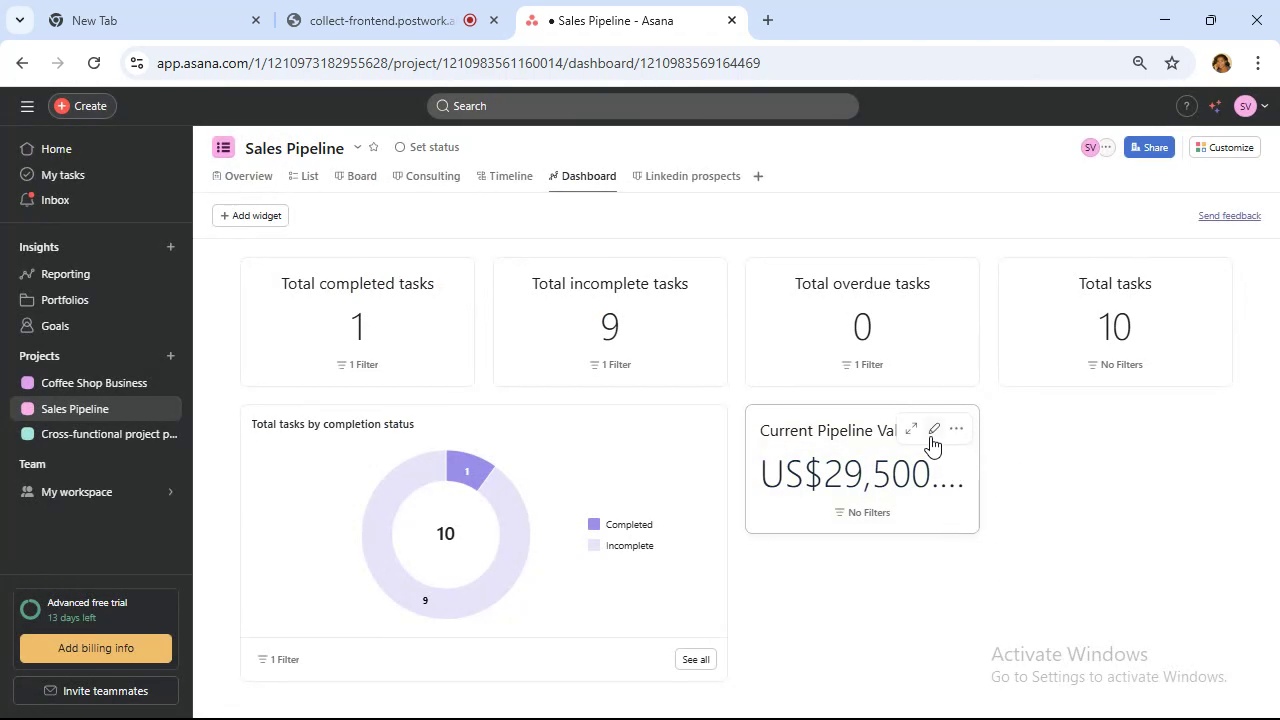 
left_click([907, 433])
 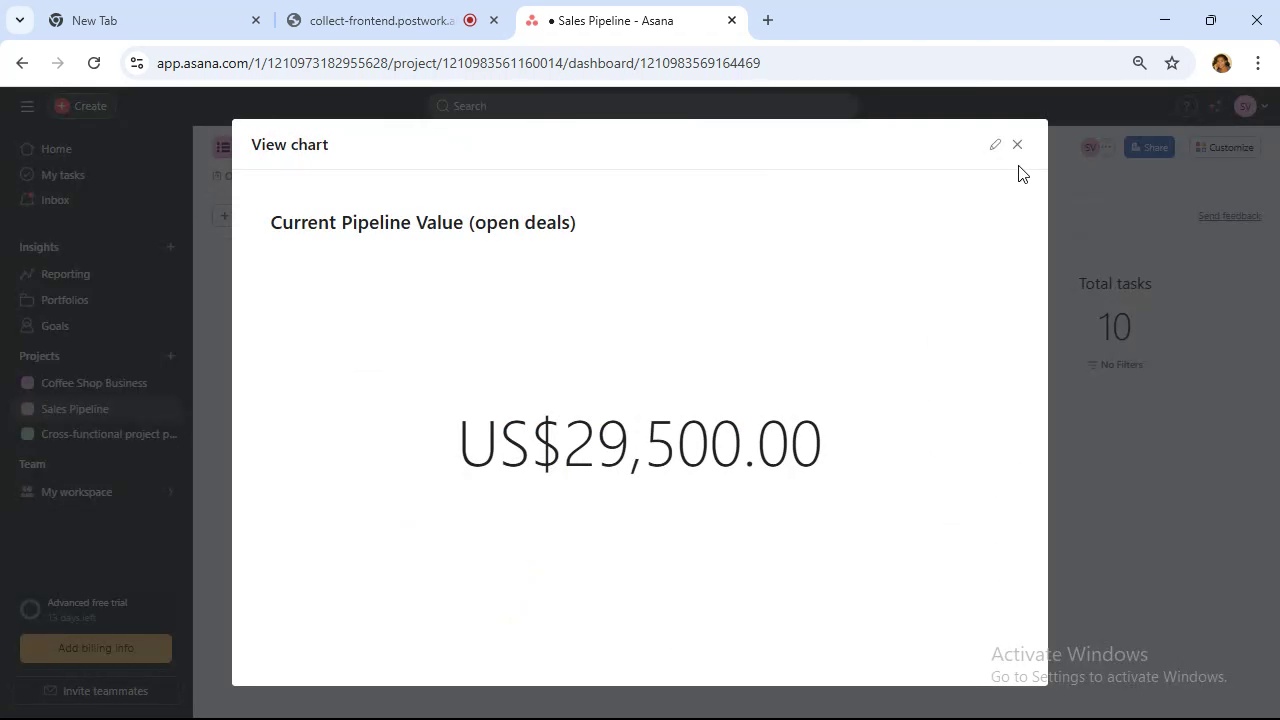 
left_click([1021, 155])
 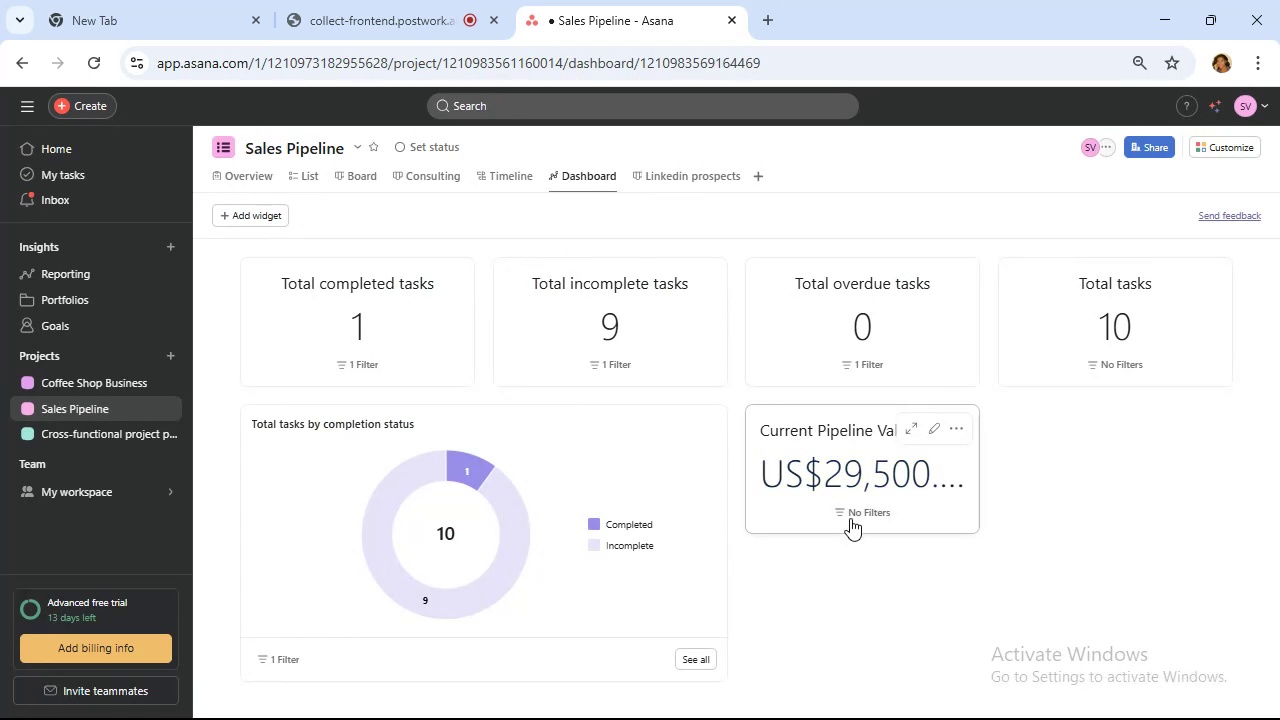 
wait(7.66)
 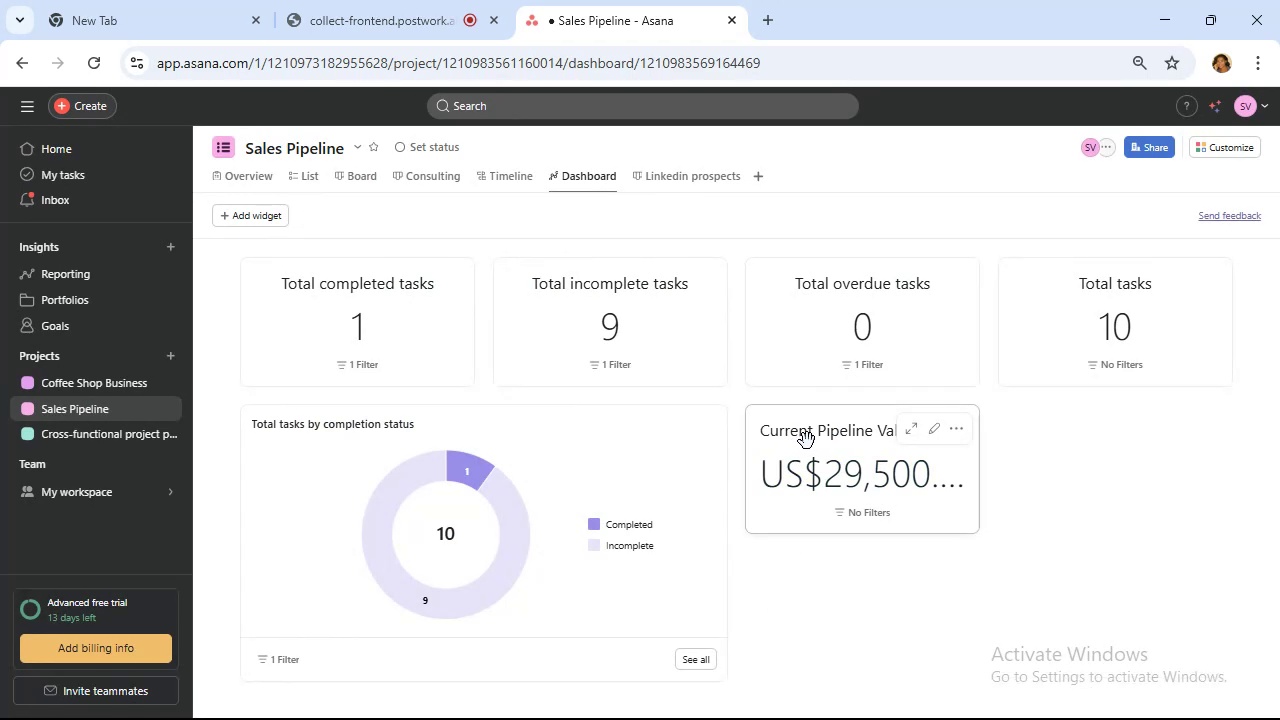 
mouse_move([642, 501])
 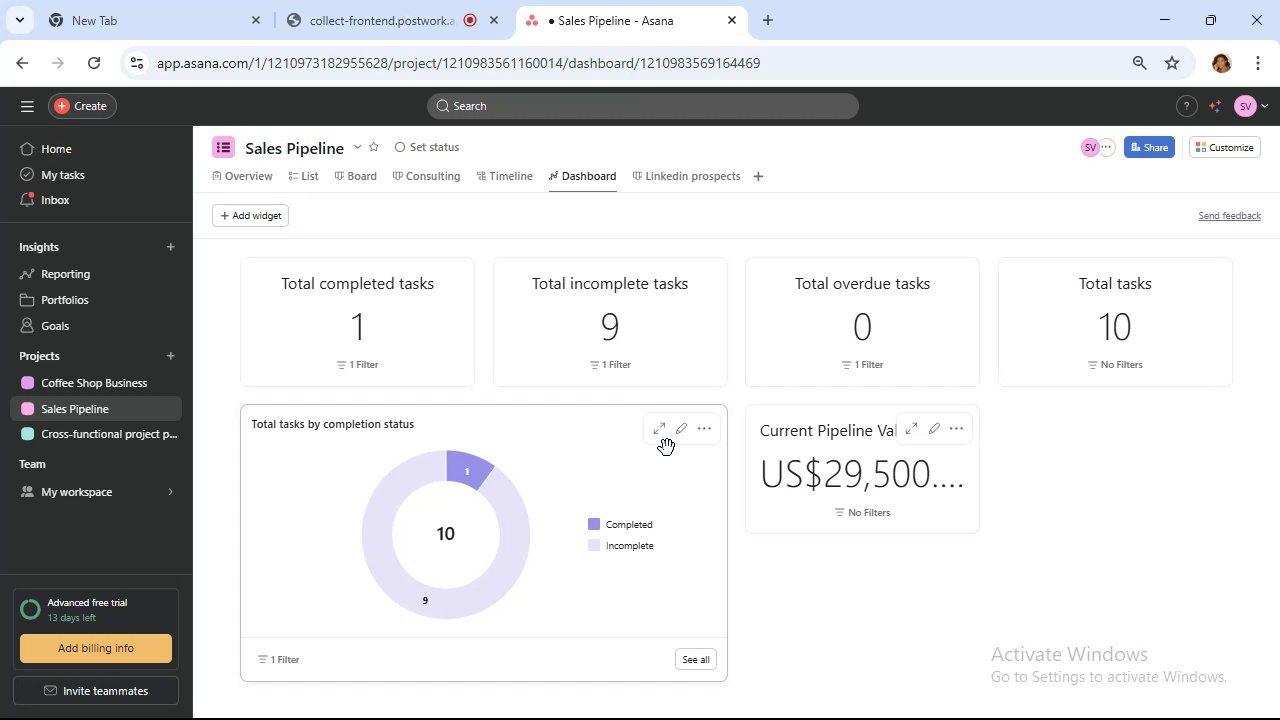 
wait(8.28)
 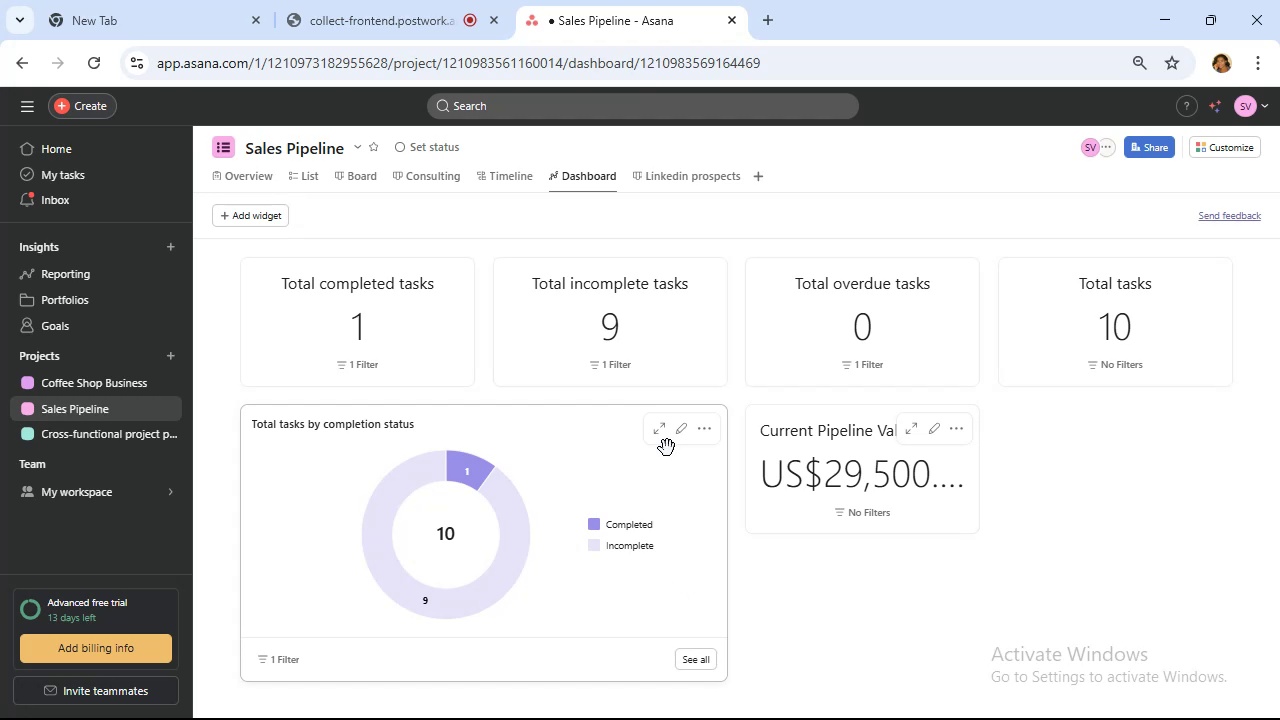 
scroll: coordinate [1101, 485], scroll_direction: up, amount: 1.0
 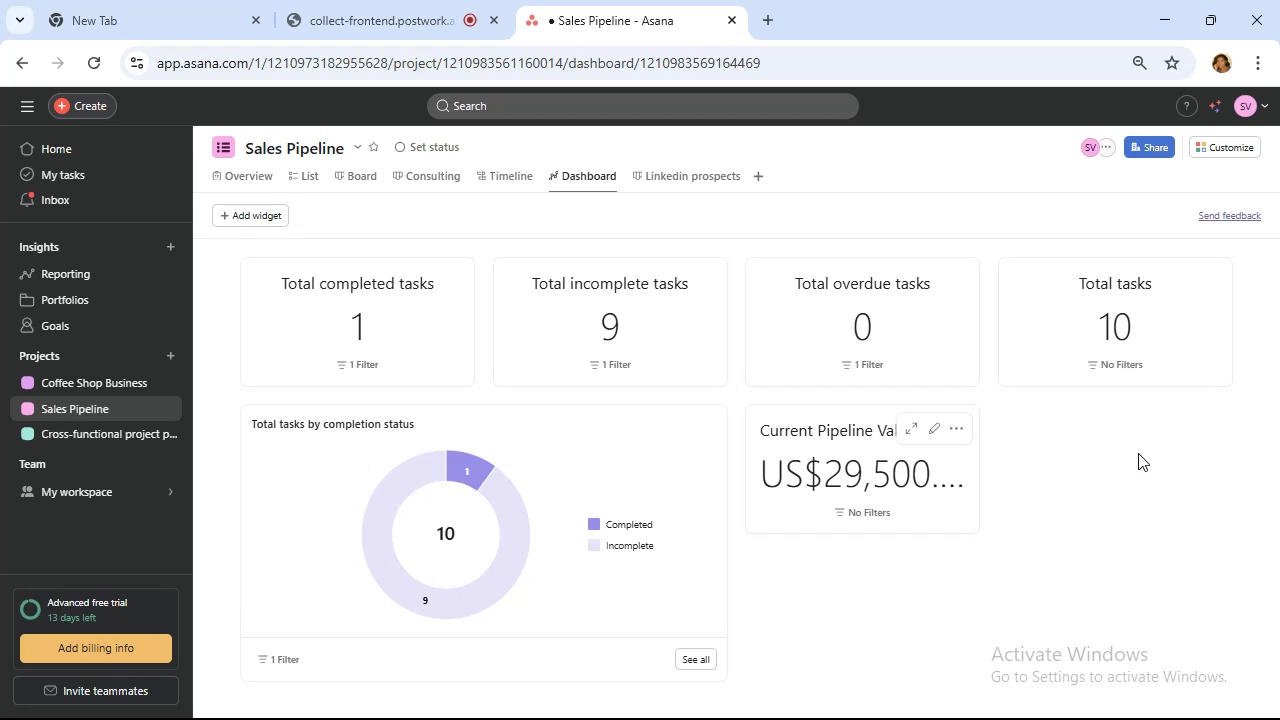 
wait(11.47)
 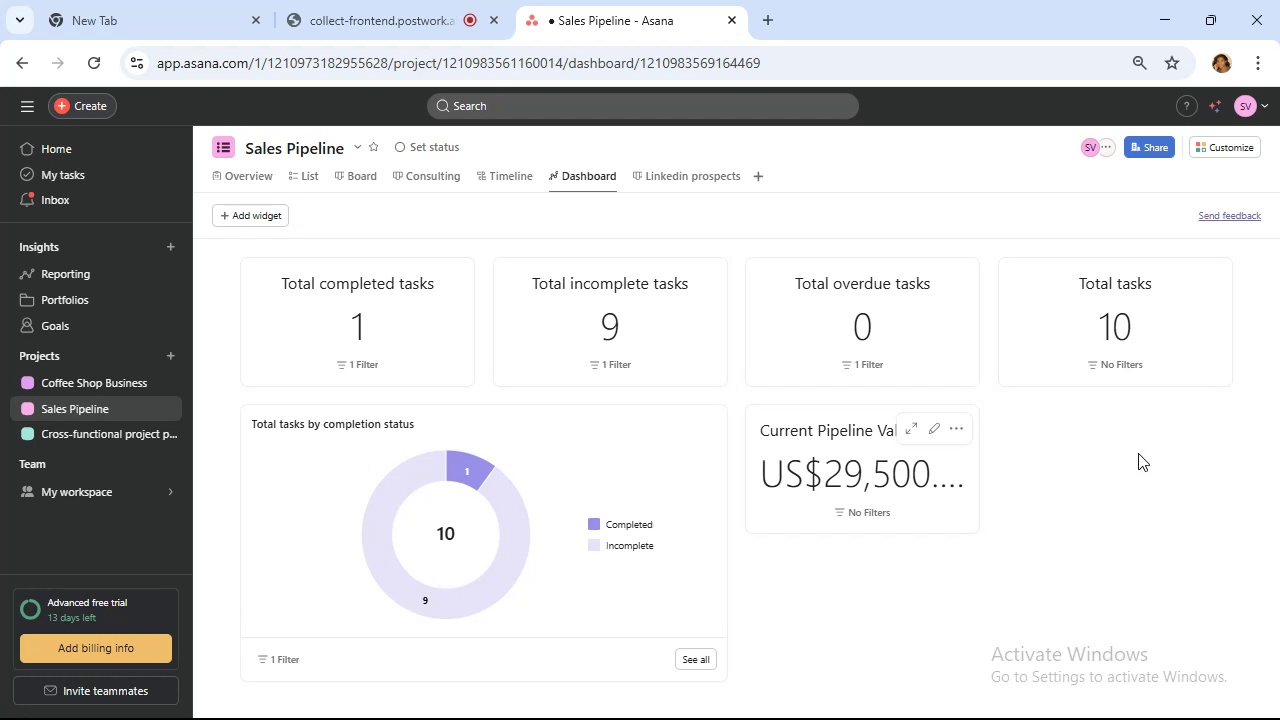 
left_click([924, 432])
 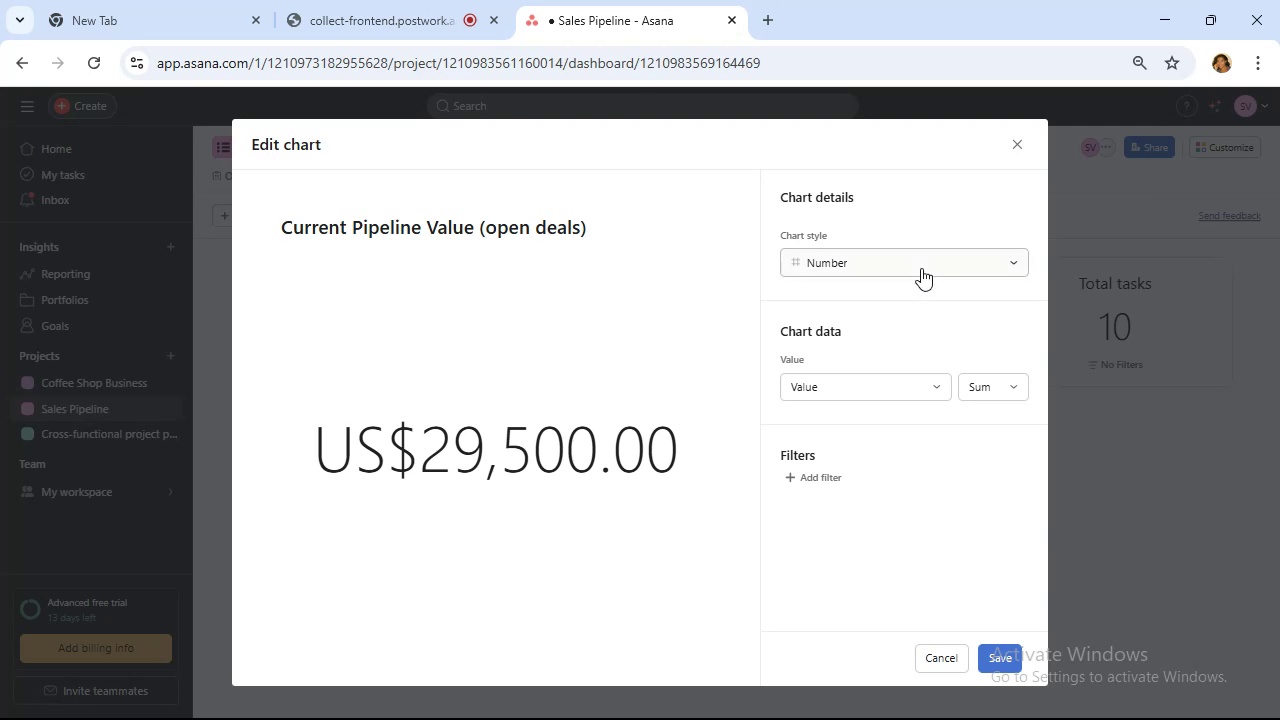 
left_click([921, 267])
 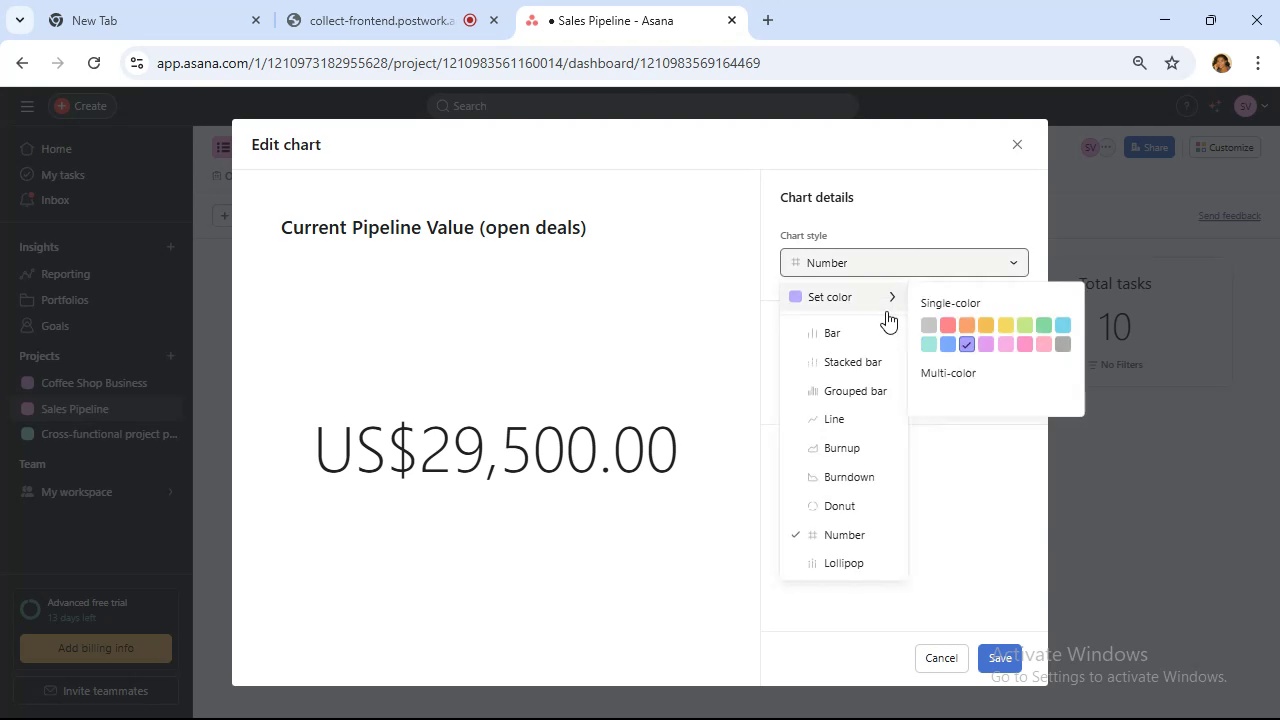 
left_click([867, 331])
 